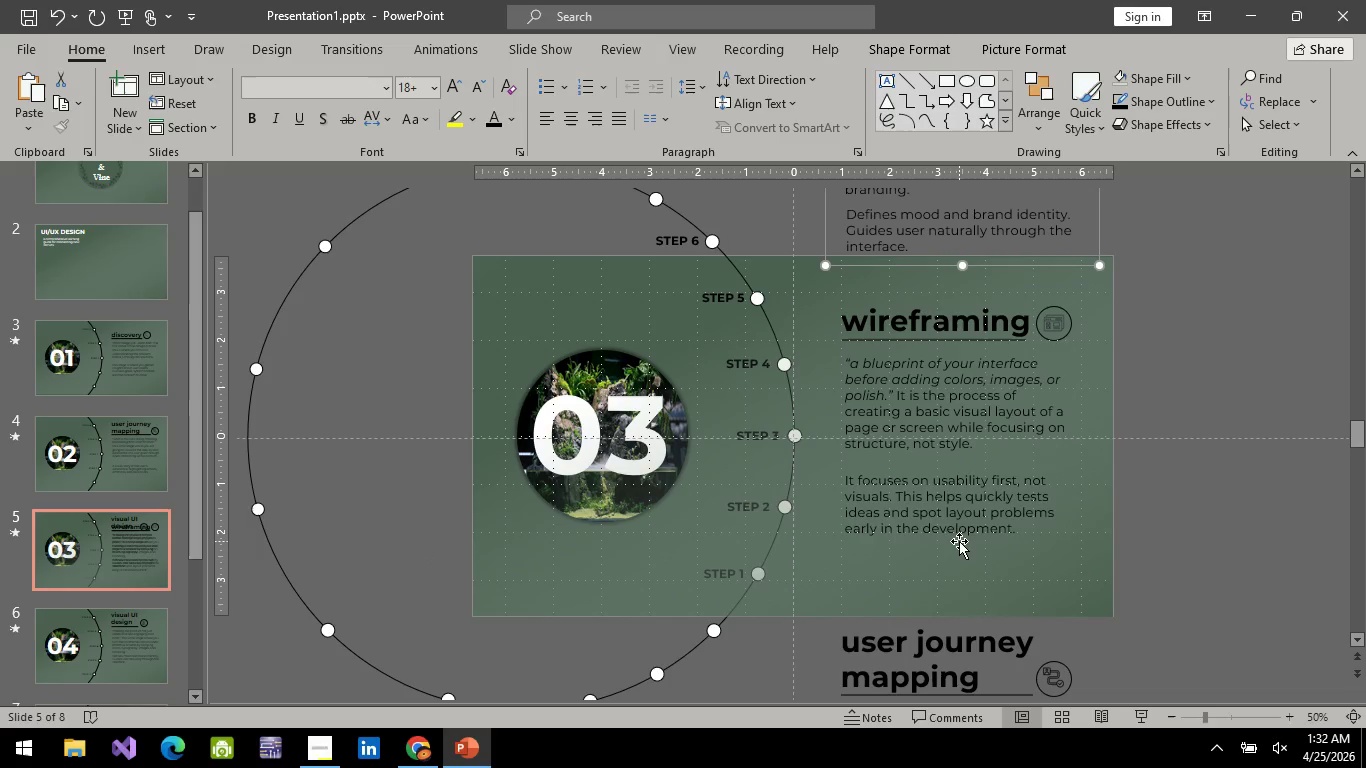 
key(ArrowUp)
 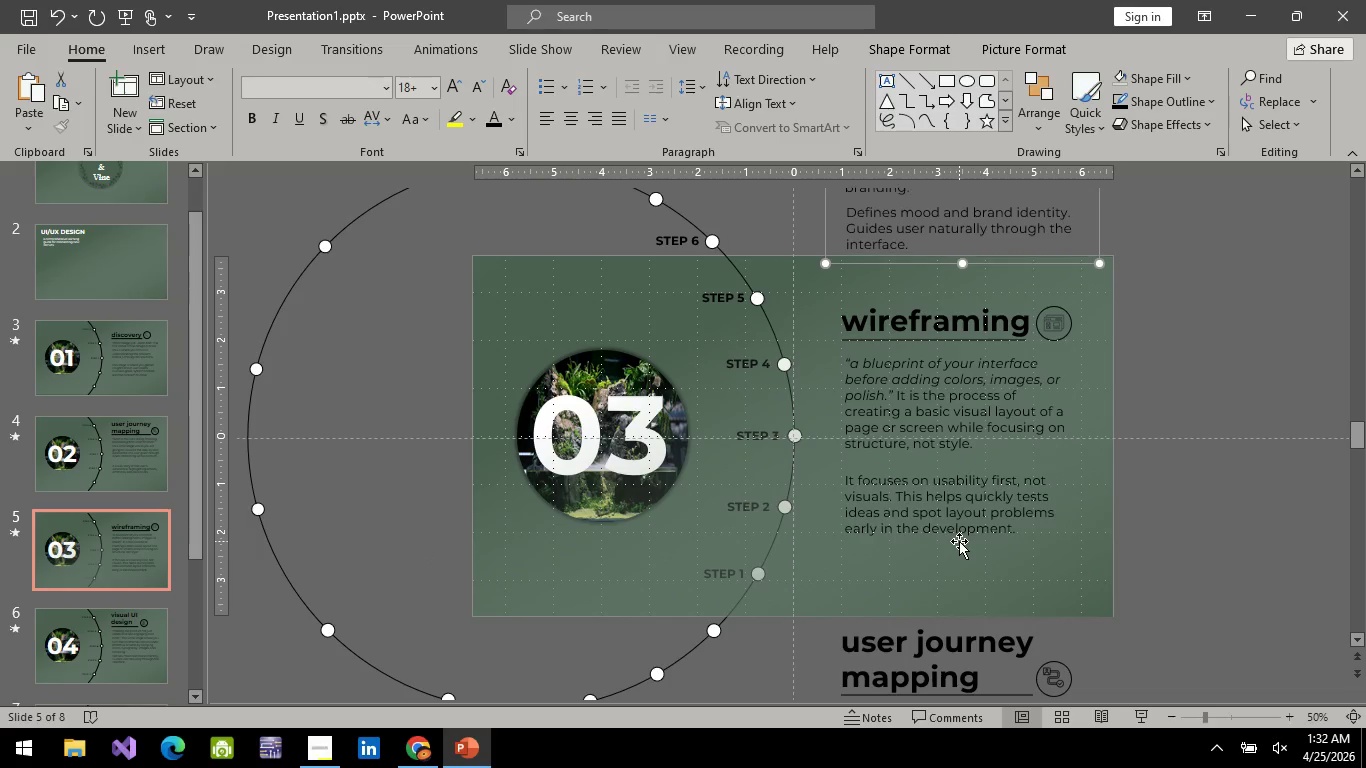 
key(ArrowUp)
 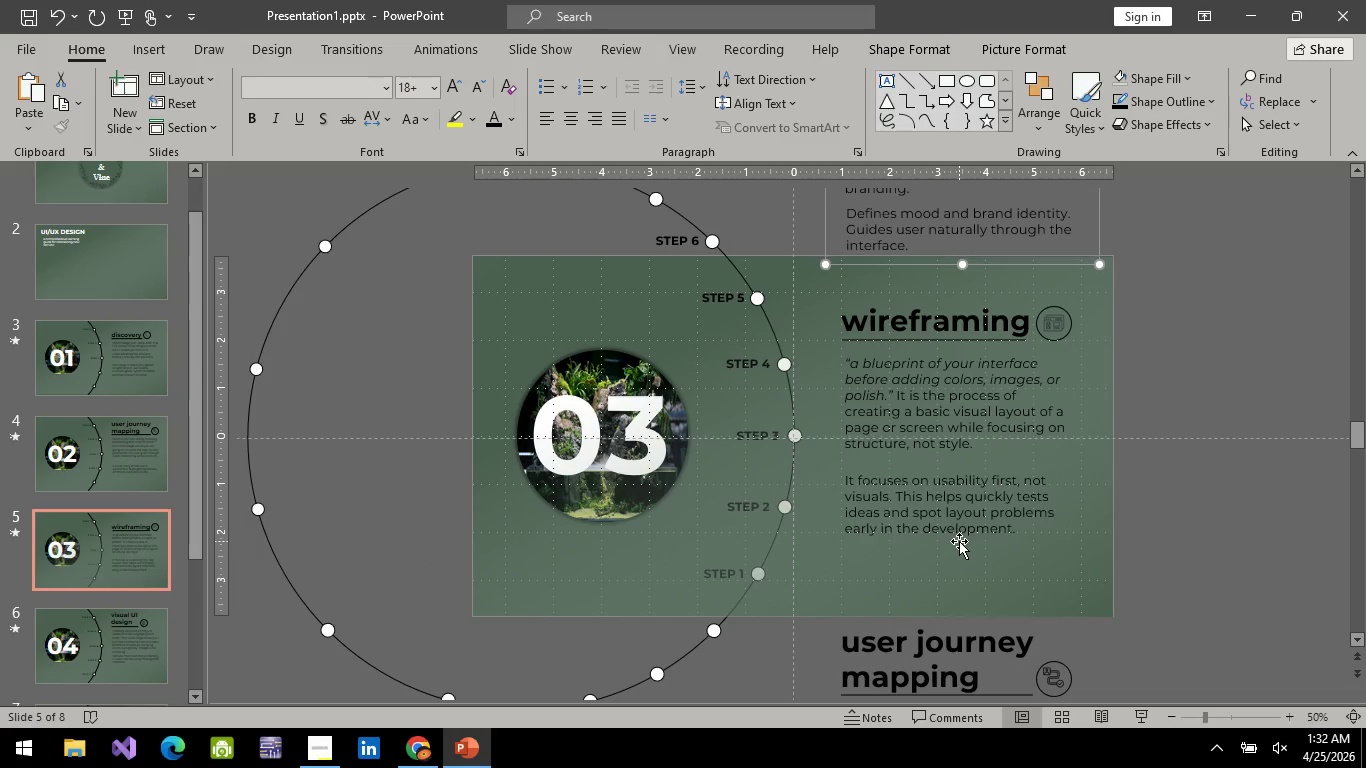 
key(ArrowDown)
 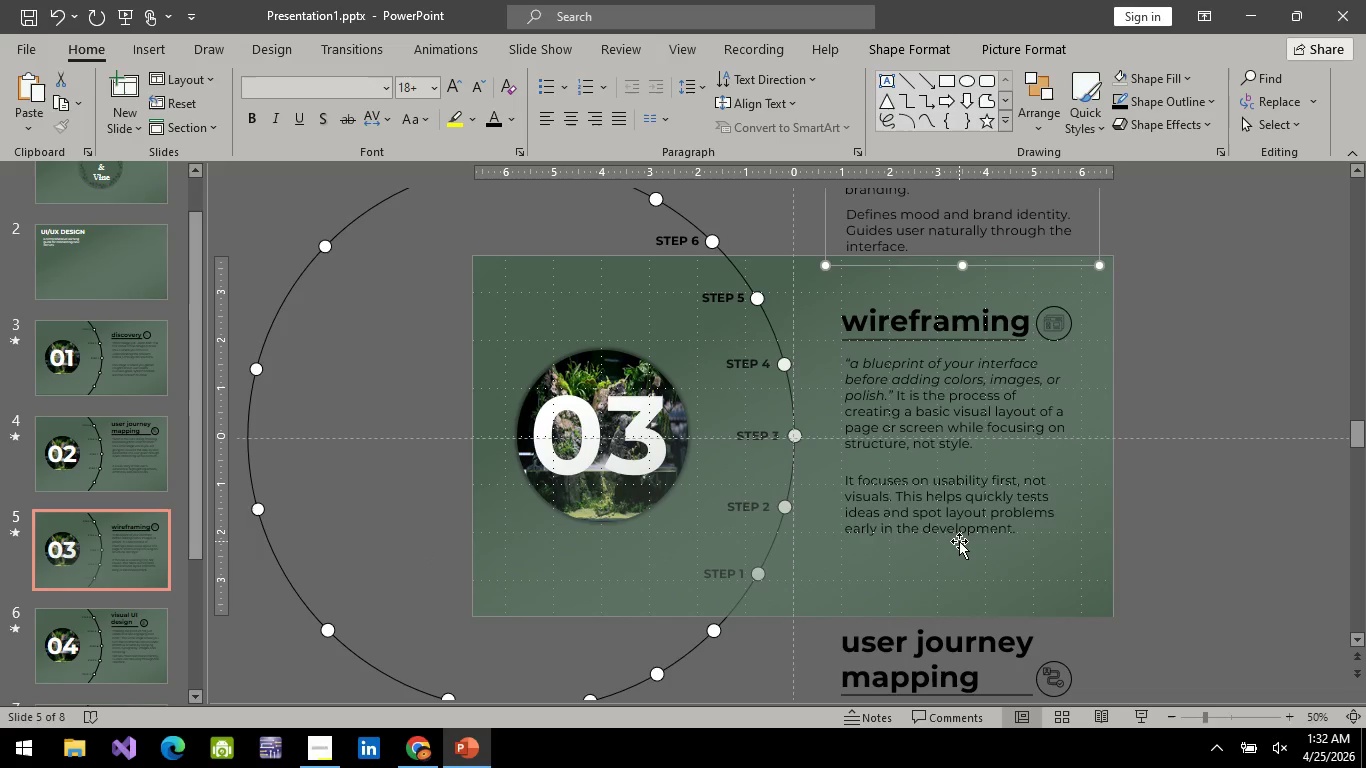 
key(ArrowDown)
 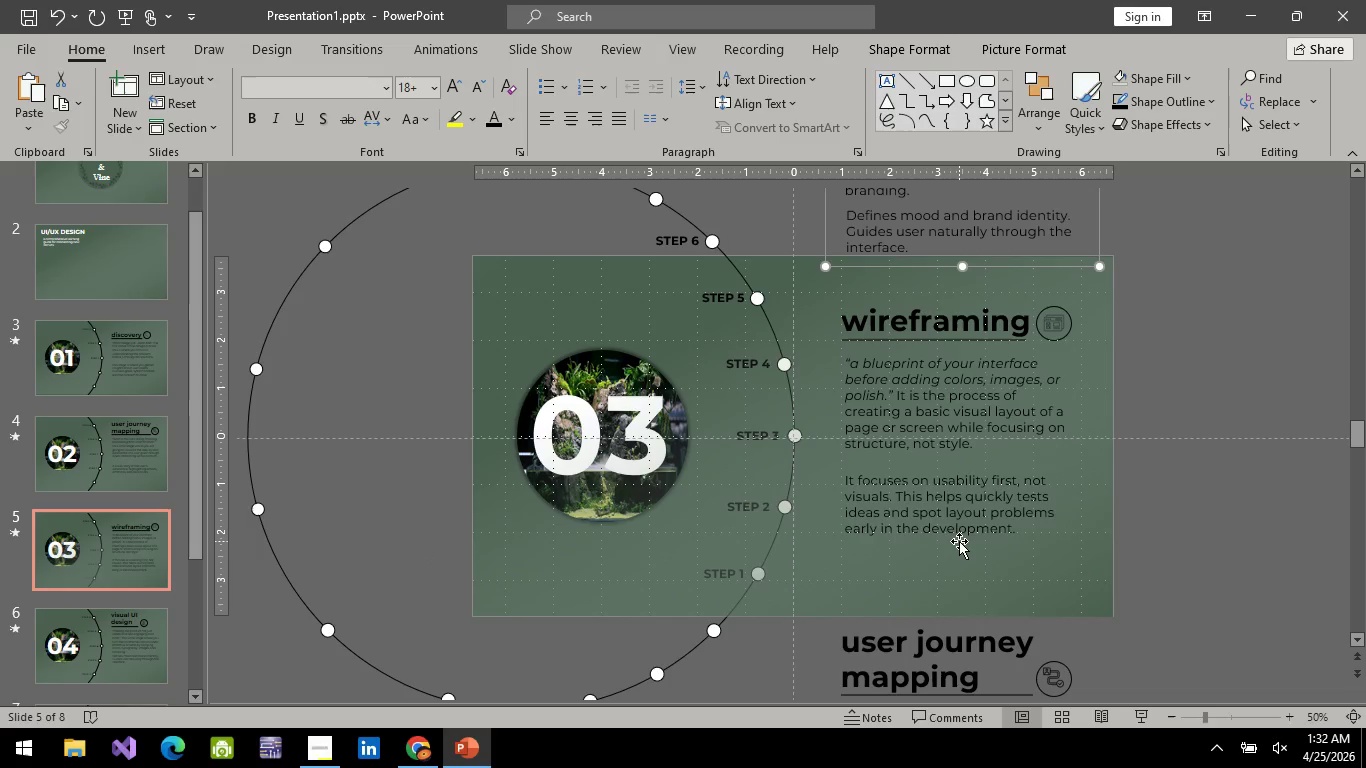 
key(ArrowDown)
 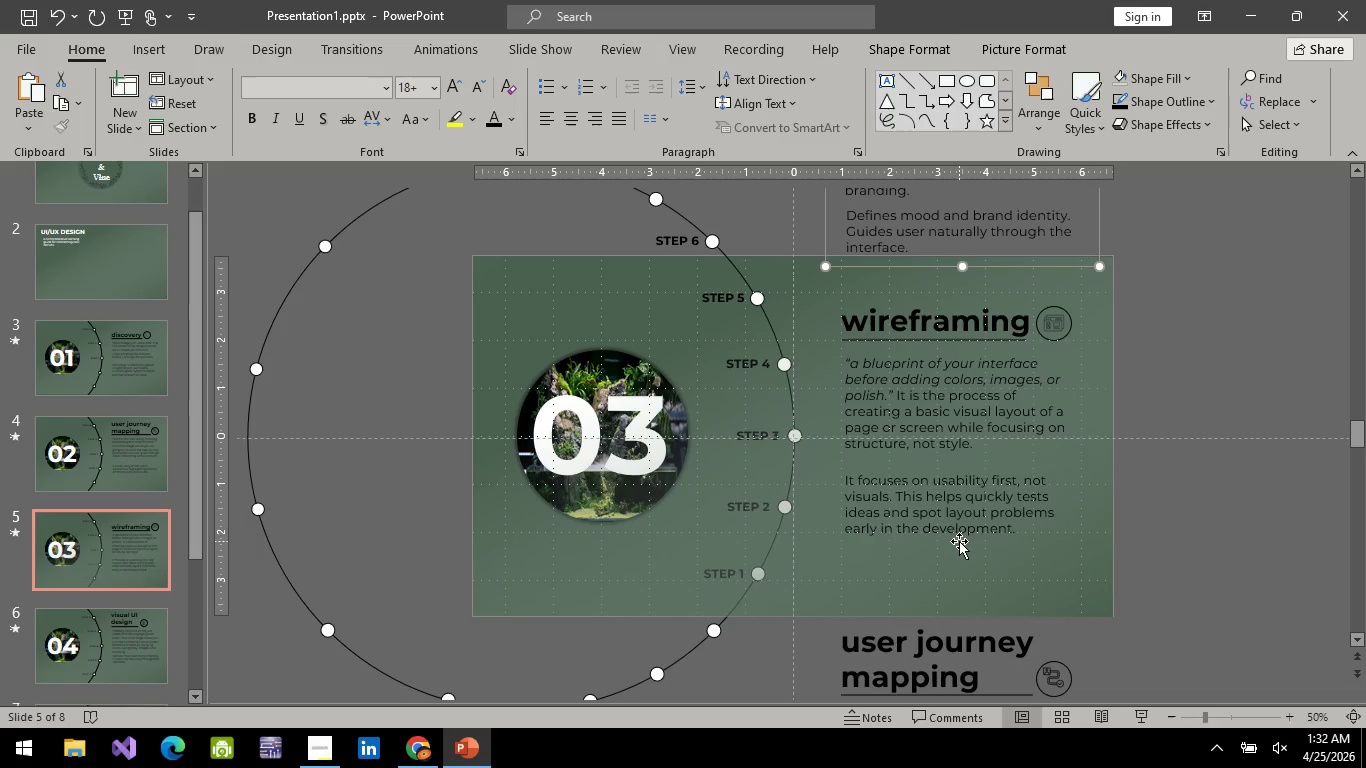 
key(ArrowDown)
 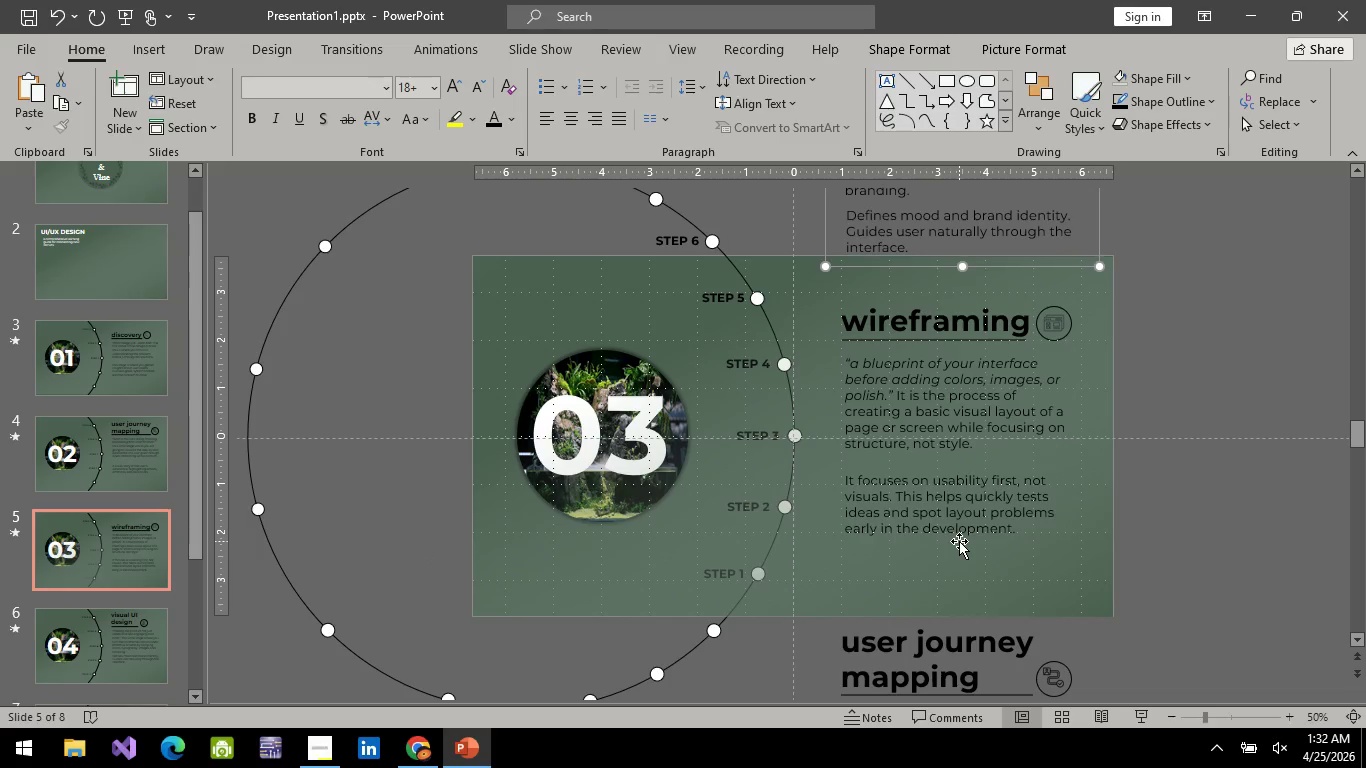 
key(ArrowUp)
 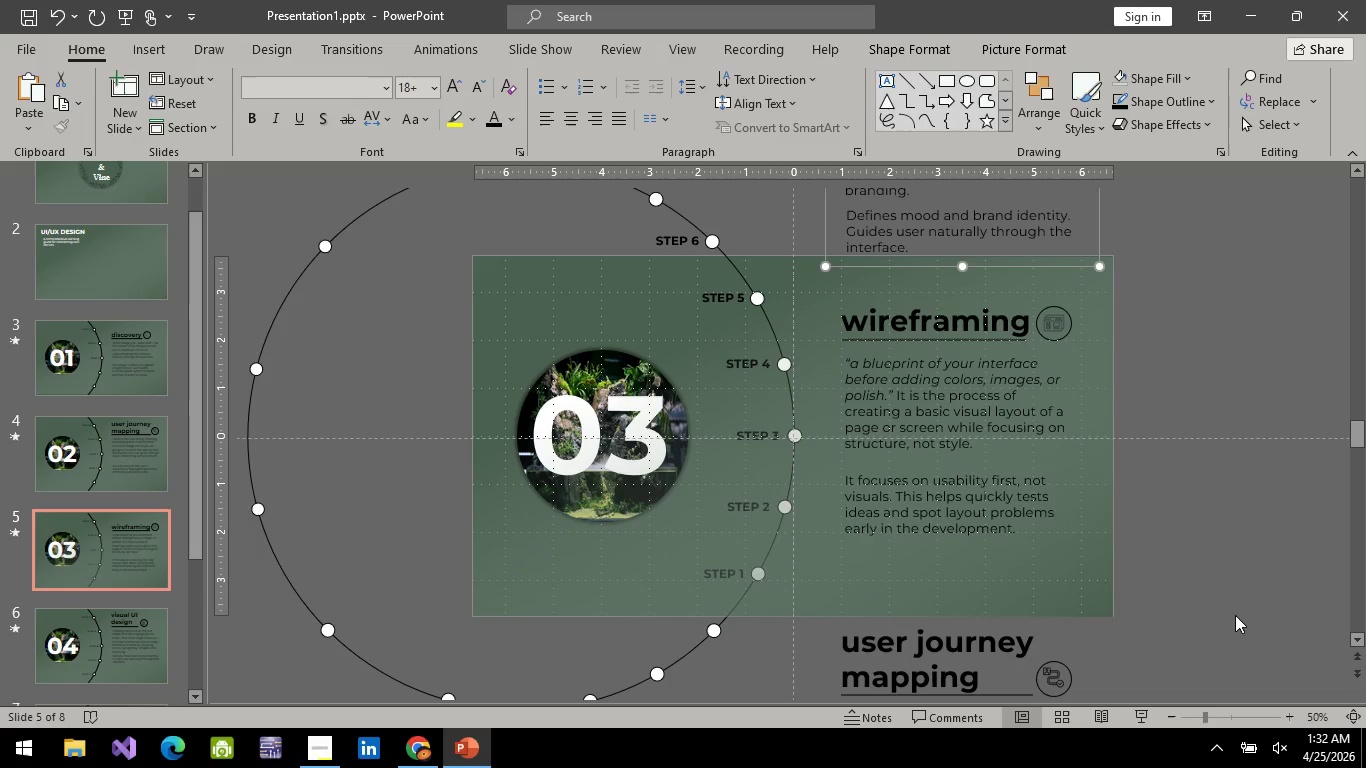 
left_click([1235, 615])
 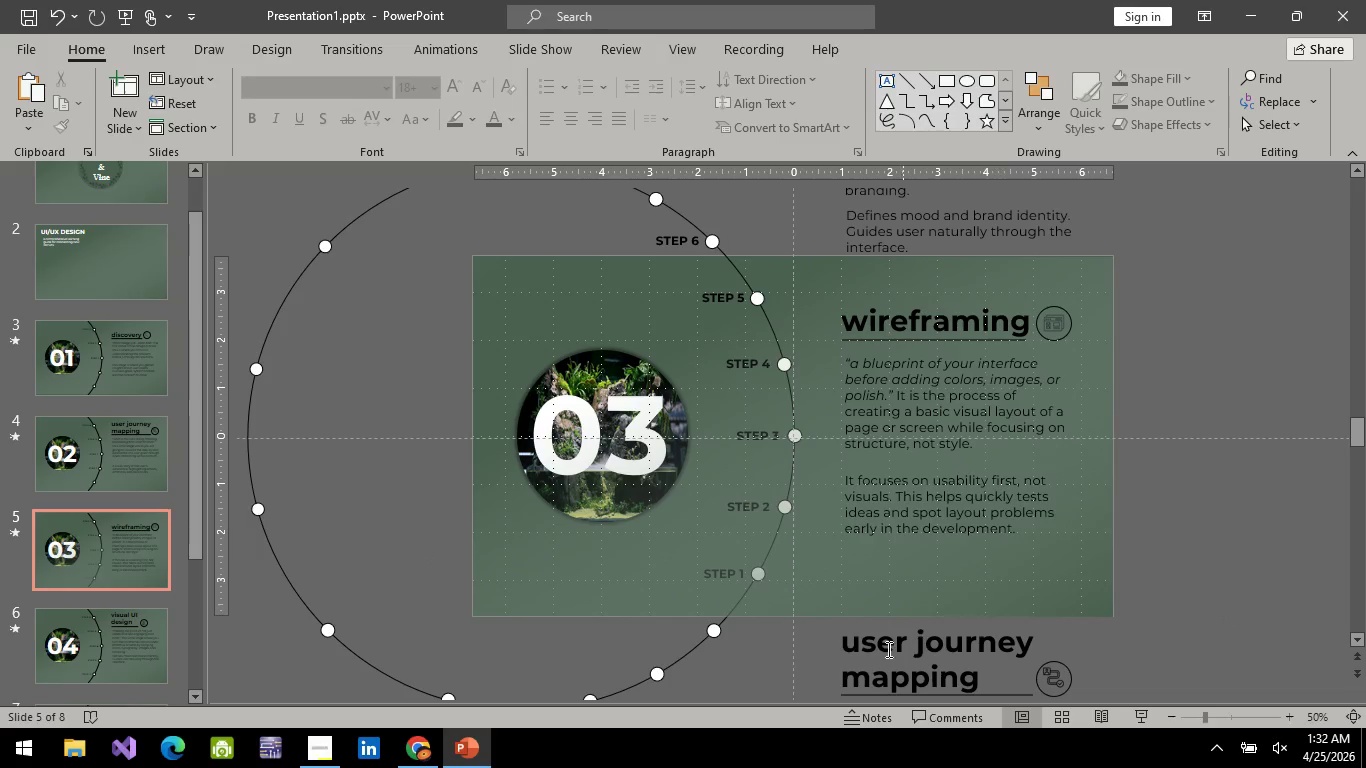 
left_click([886, 649])
 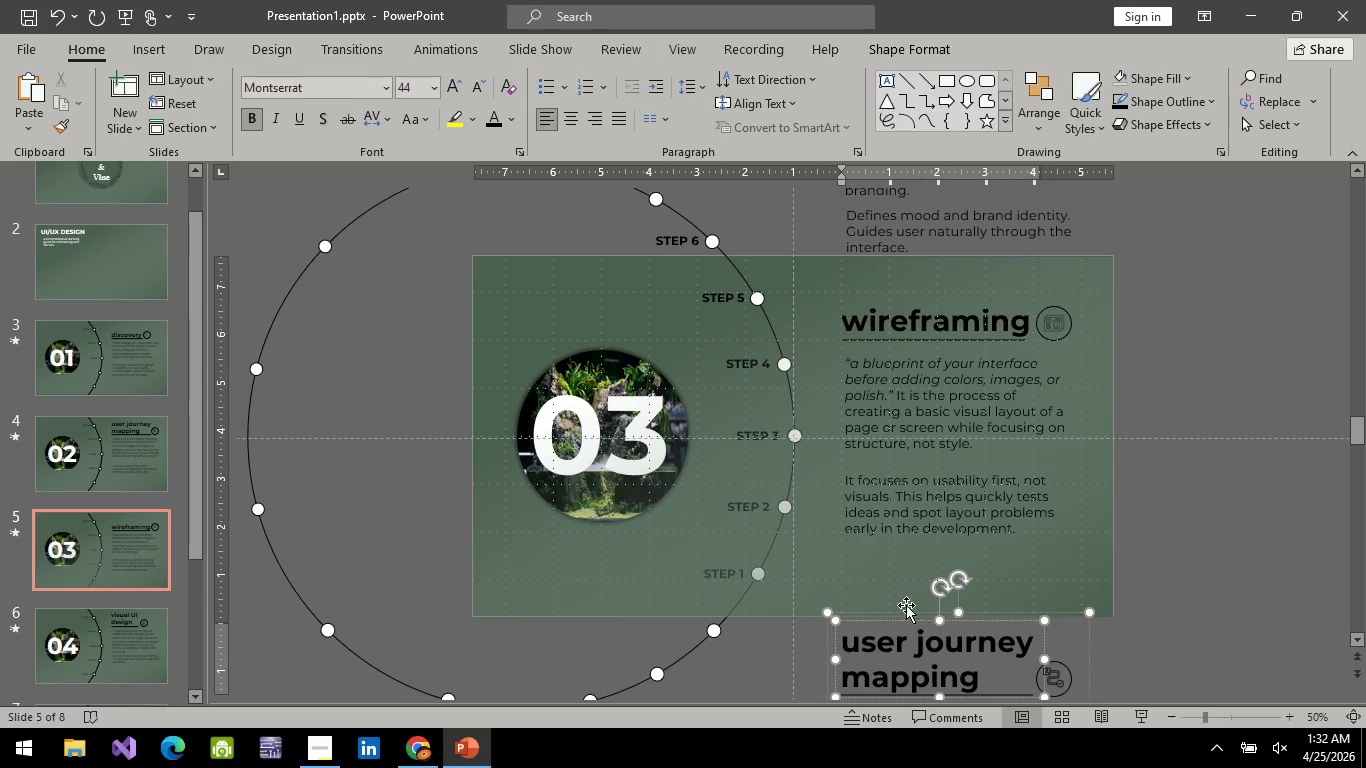 
left_click([905, 599])
 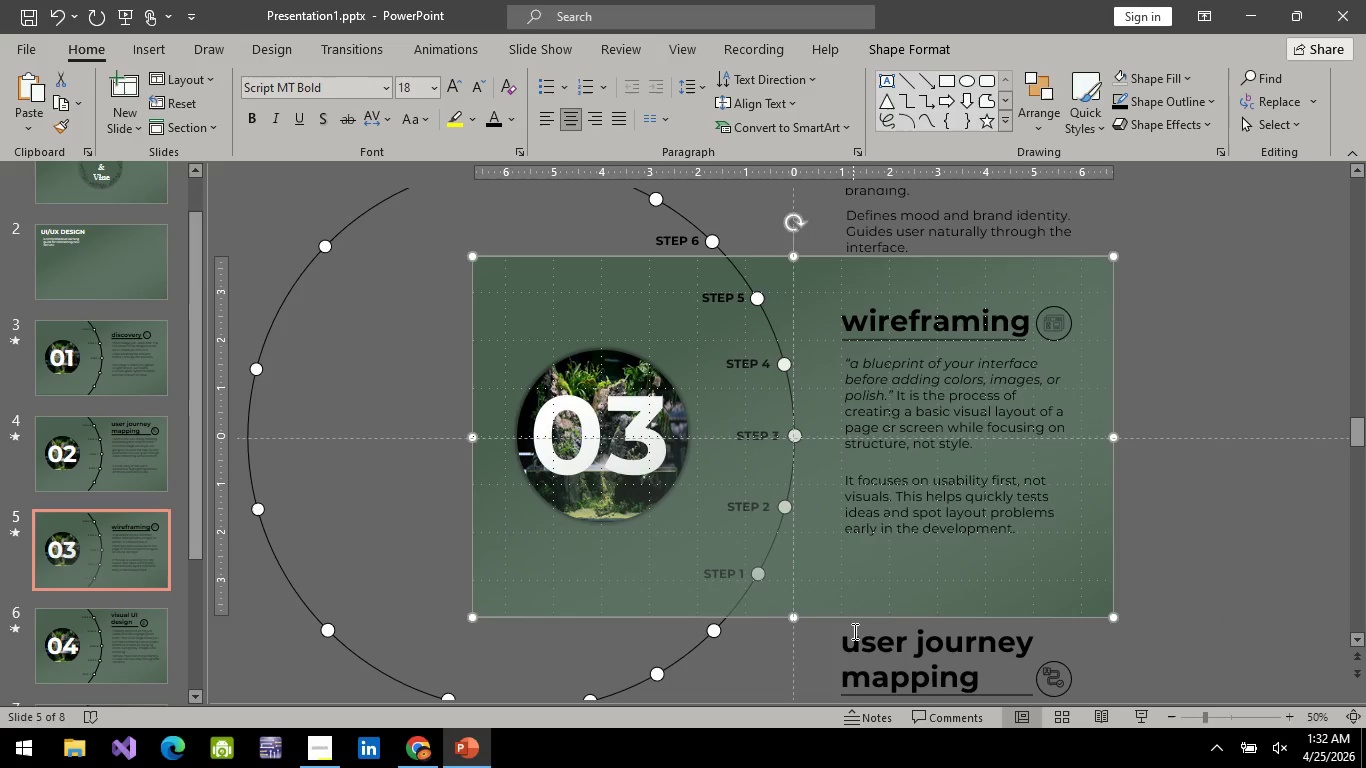 
left_click([853, 631])
 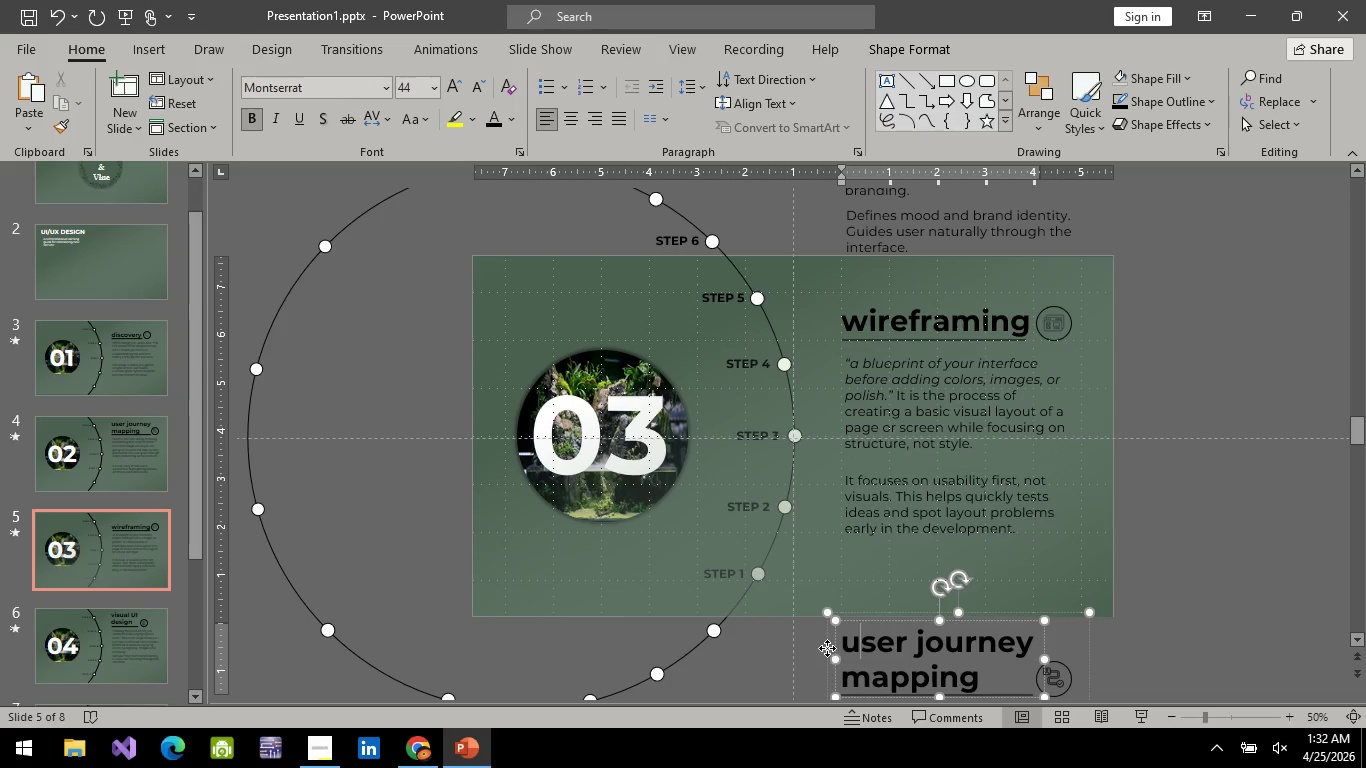 
left_click([827, 648])
 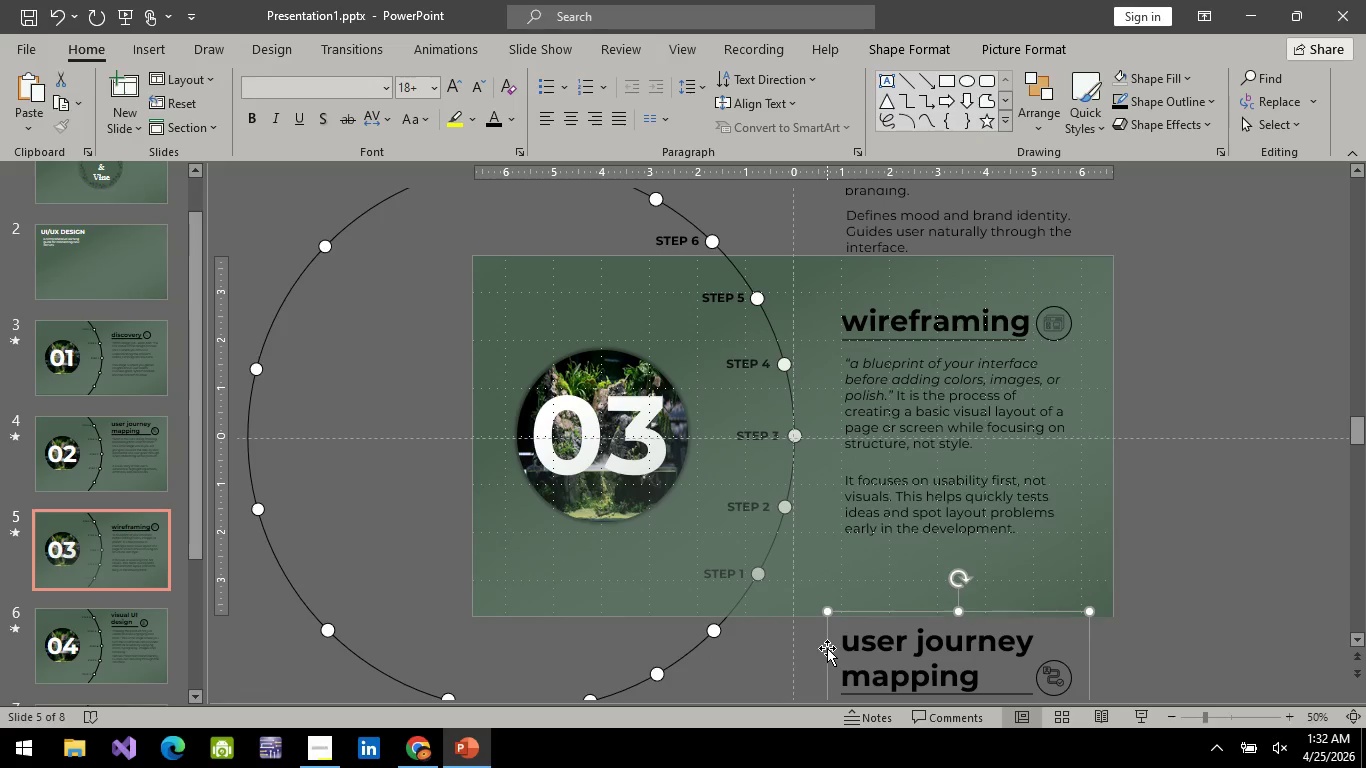 
key(ArrowUp)
 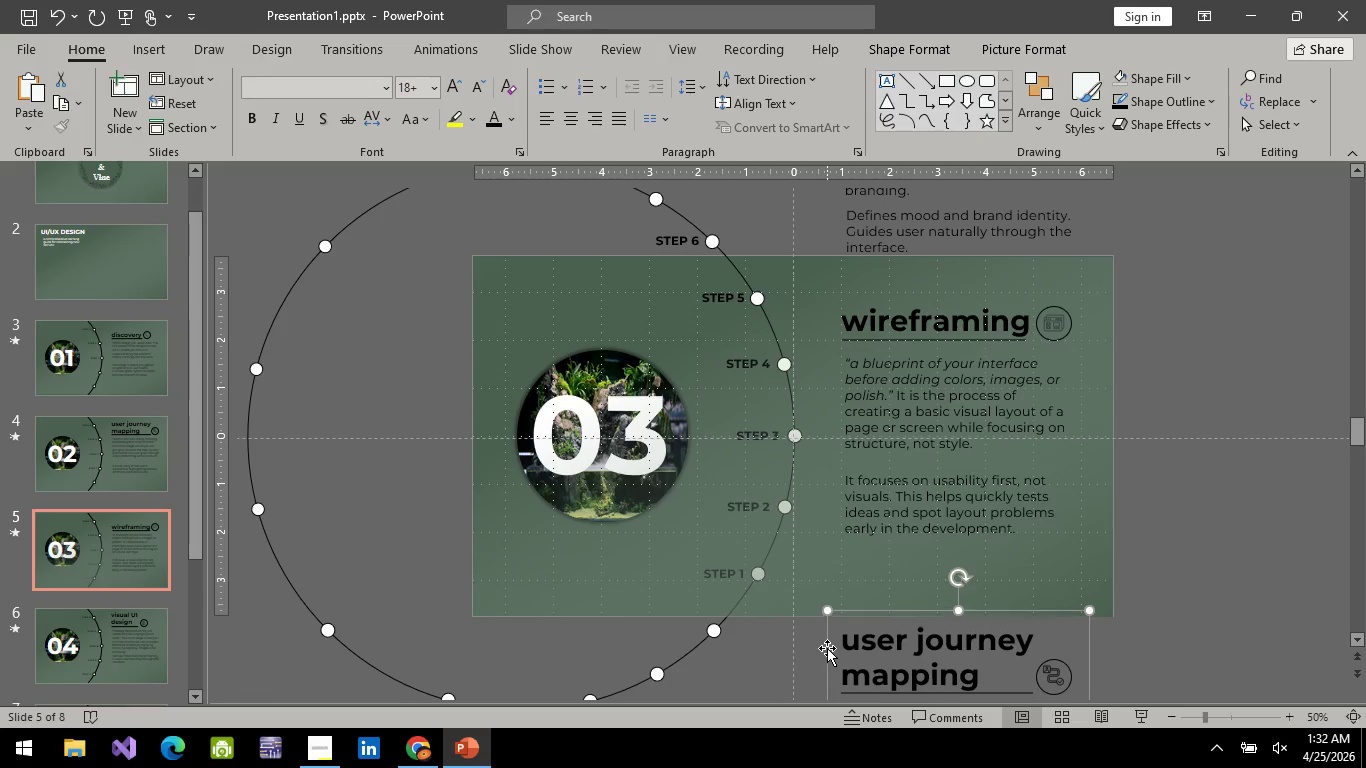 
key(ArrowUp)
 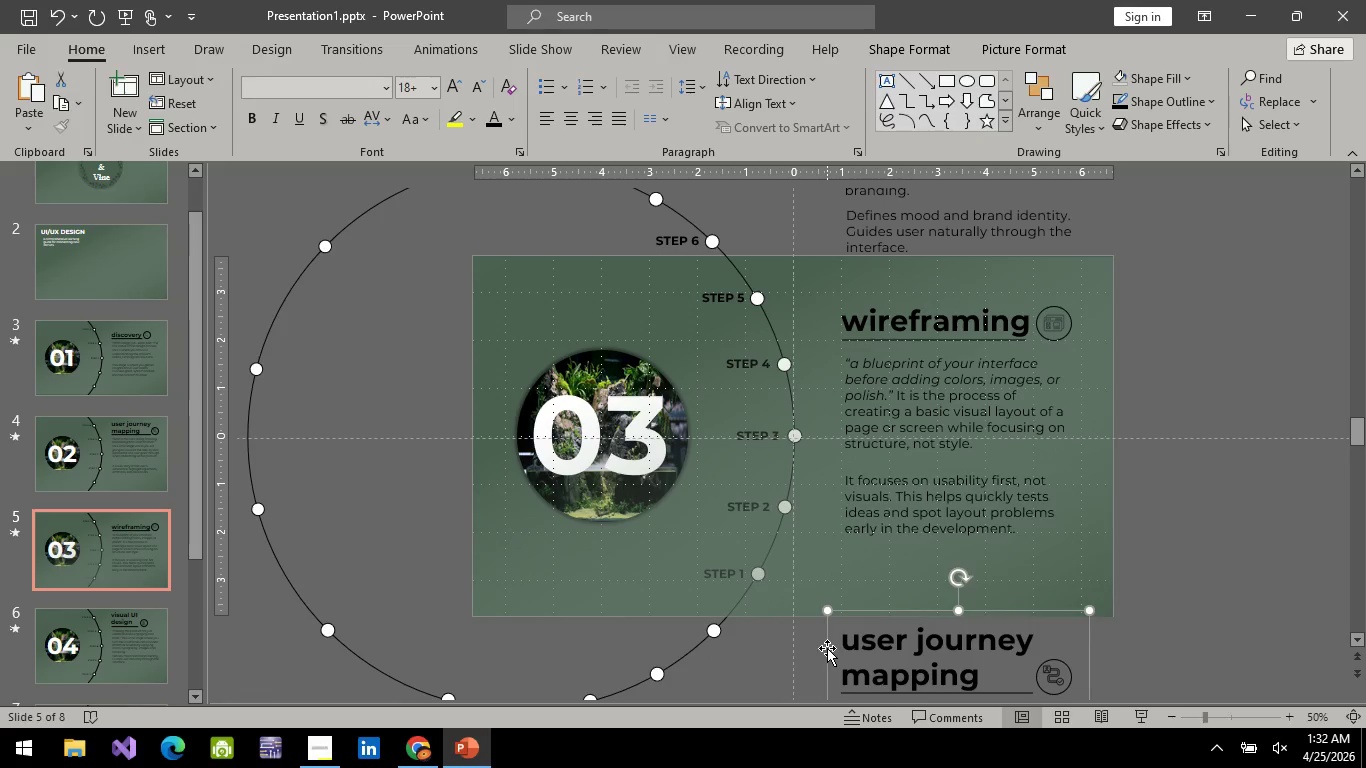 
hold_key(key=ArrowUp, duration=0.33)
 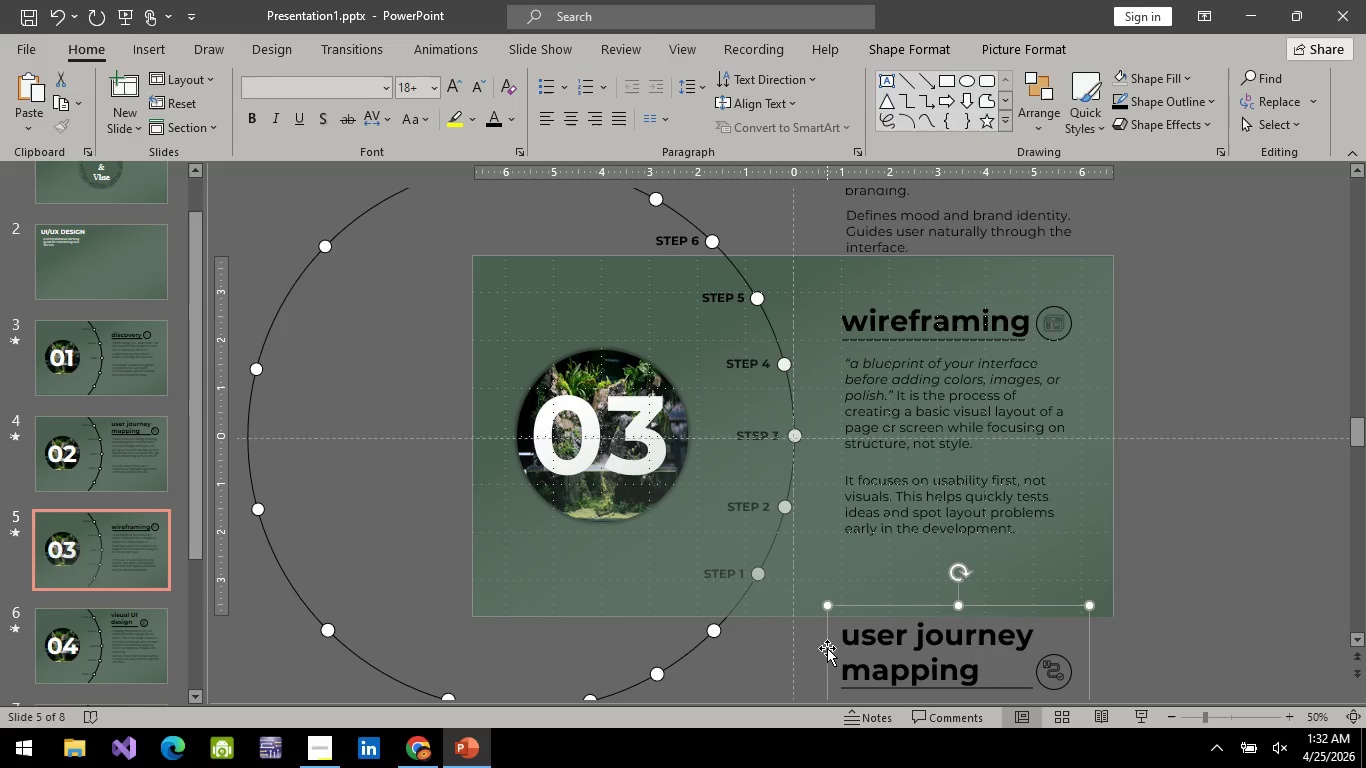 
key(ArrowUp)
 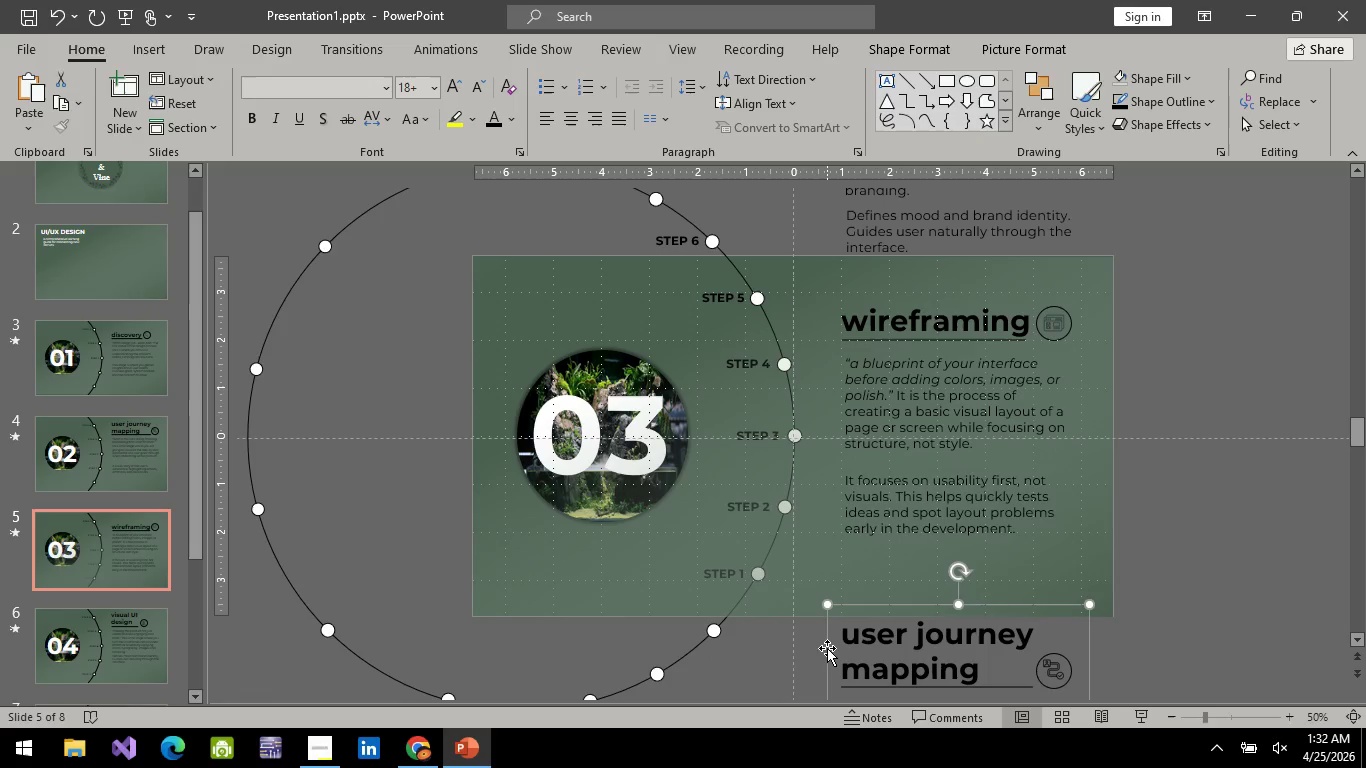 
key(ArrowUp)
 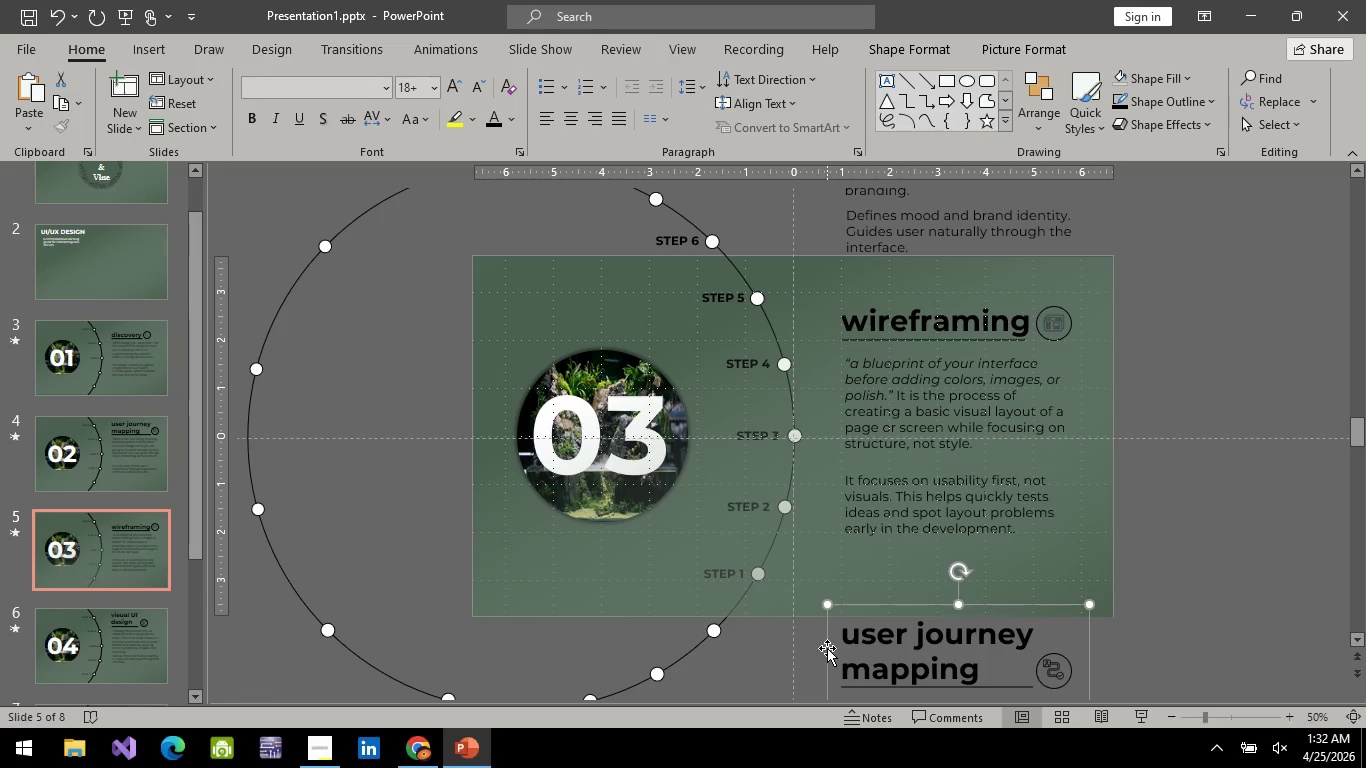 
key(ArrowUp)
 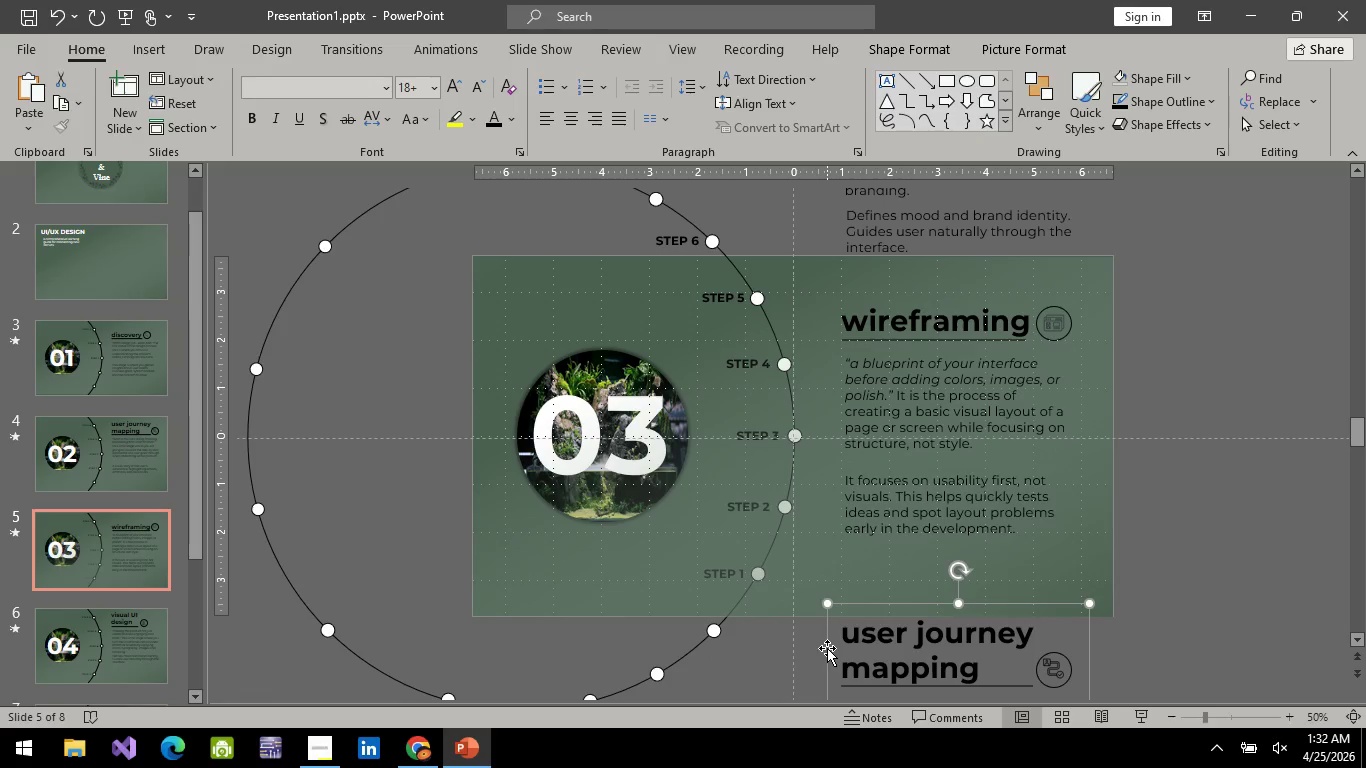 
key(ArrowUp)
 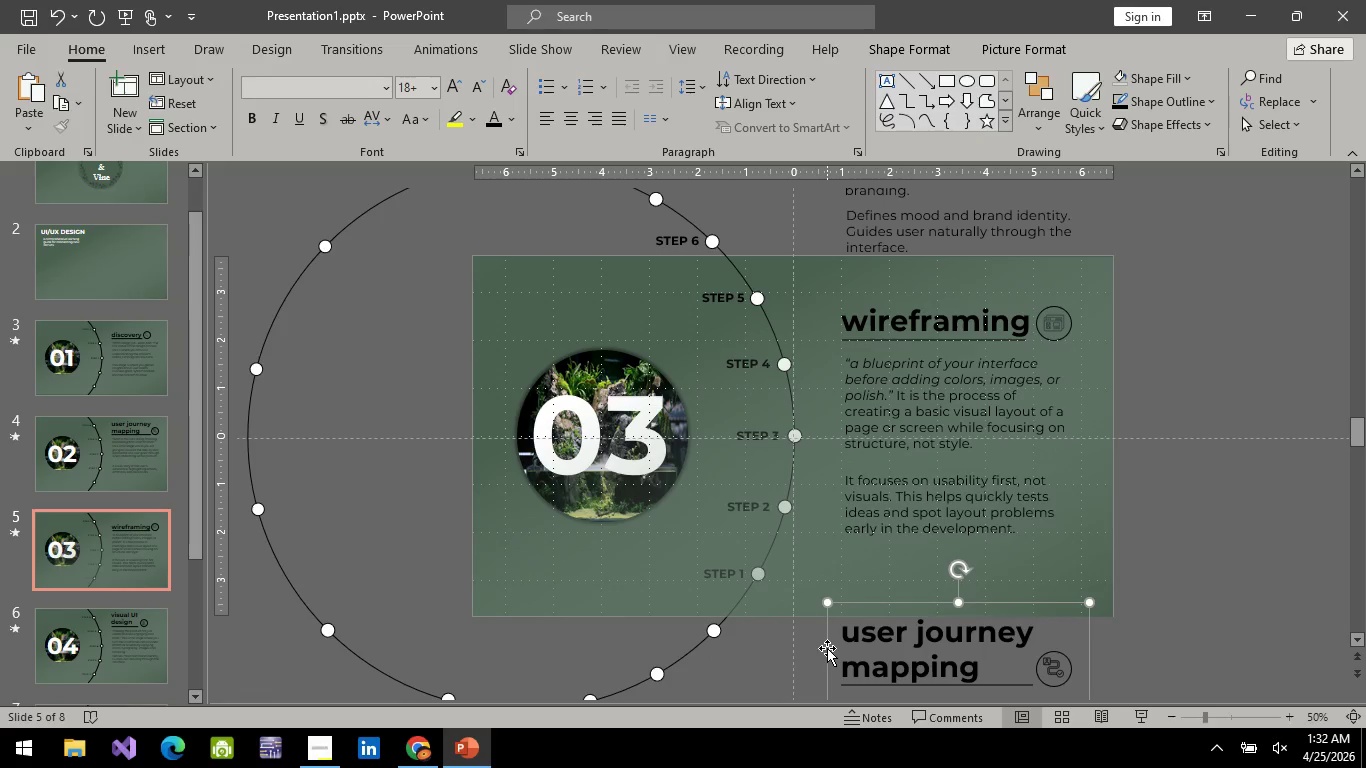 
key(ArrowUp)
 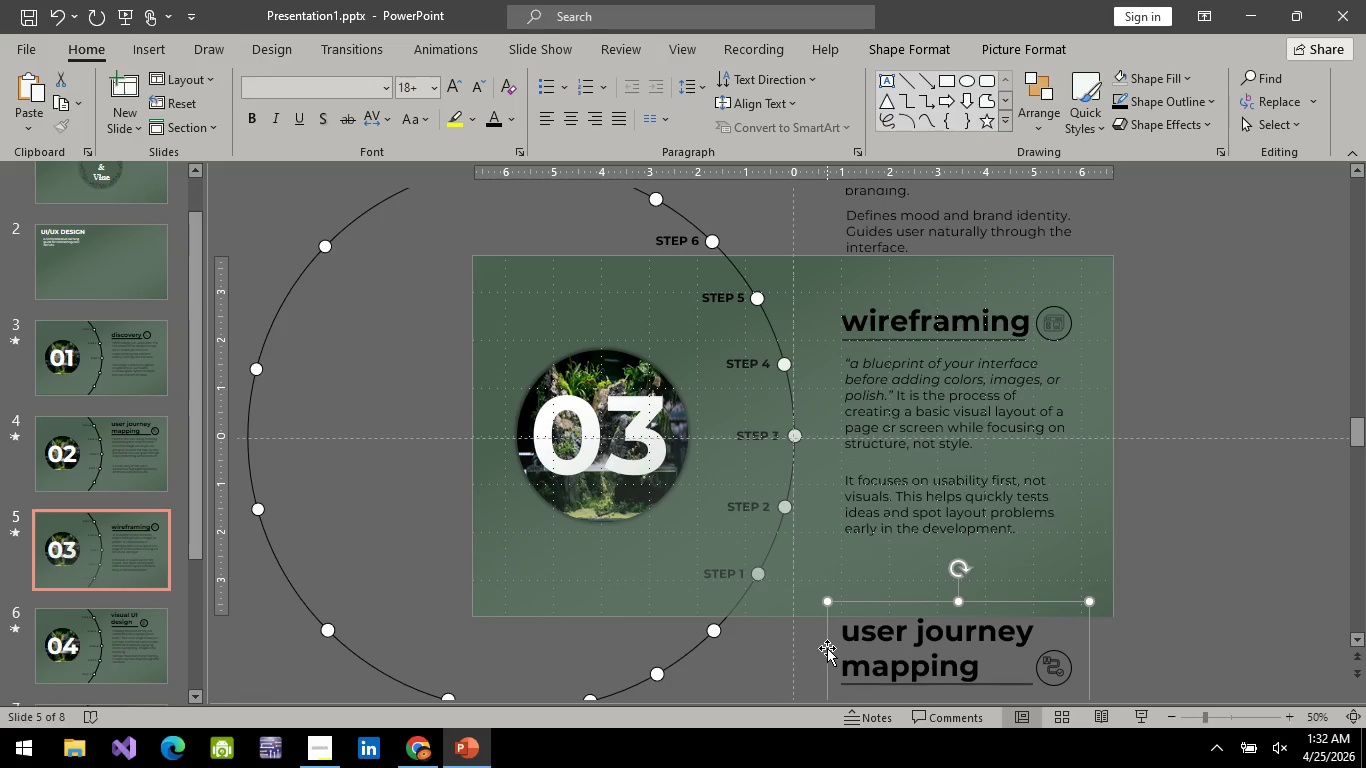 
key(ArrowUp)
 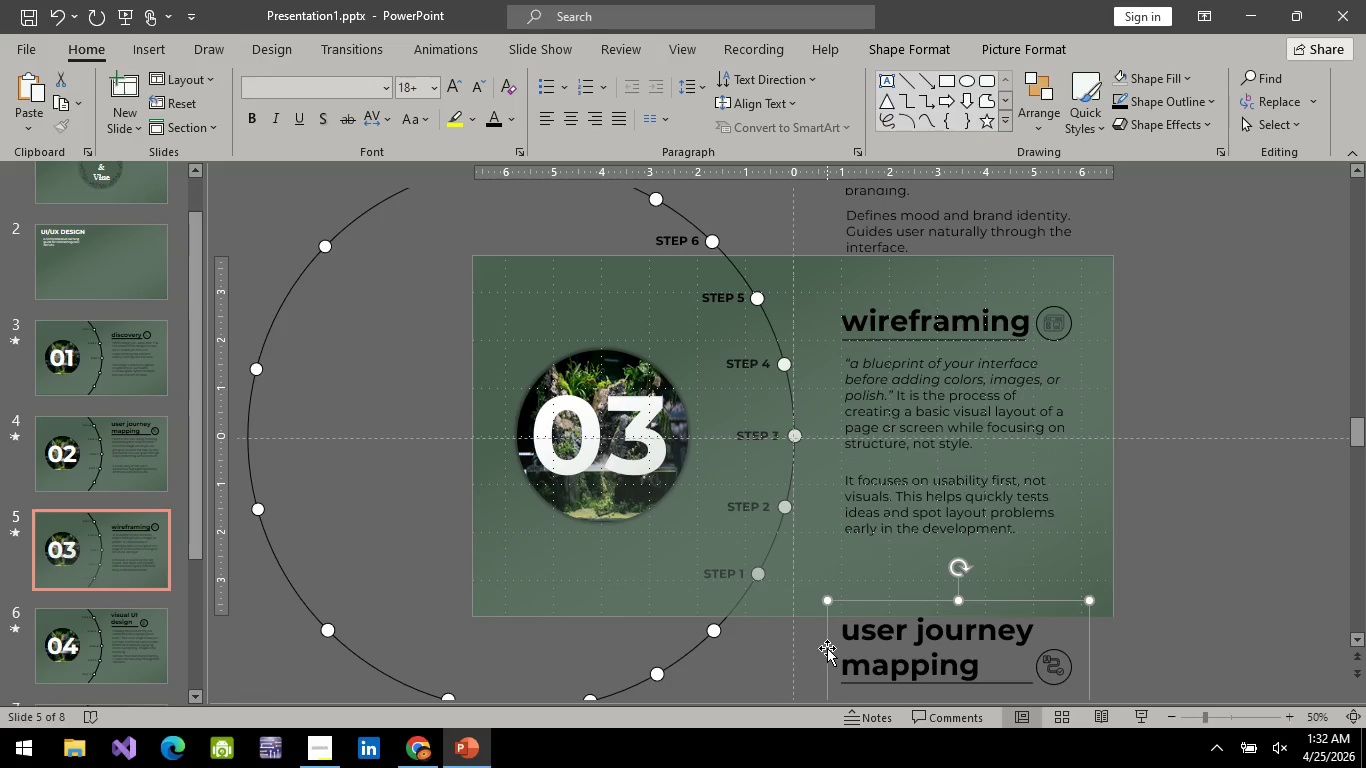 
key(ArrowUp)
 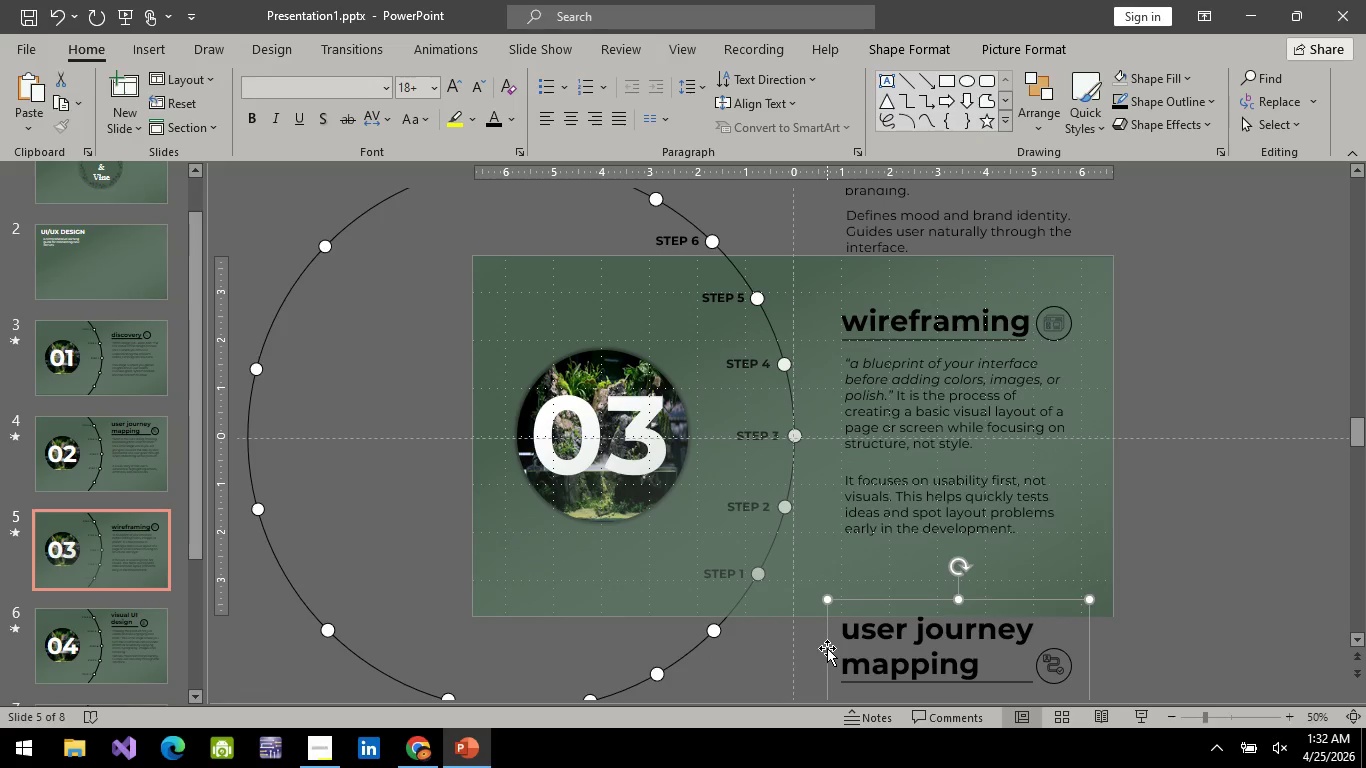 
key(ArrowUp)
 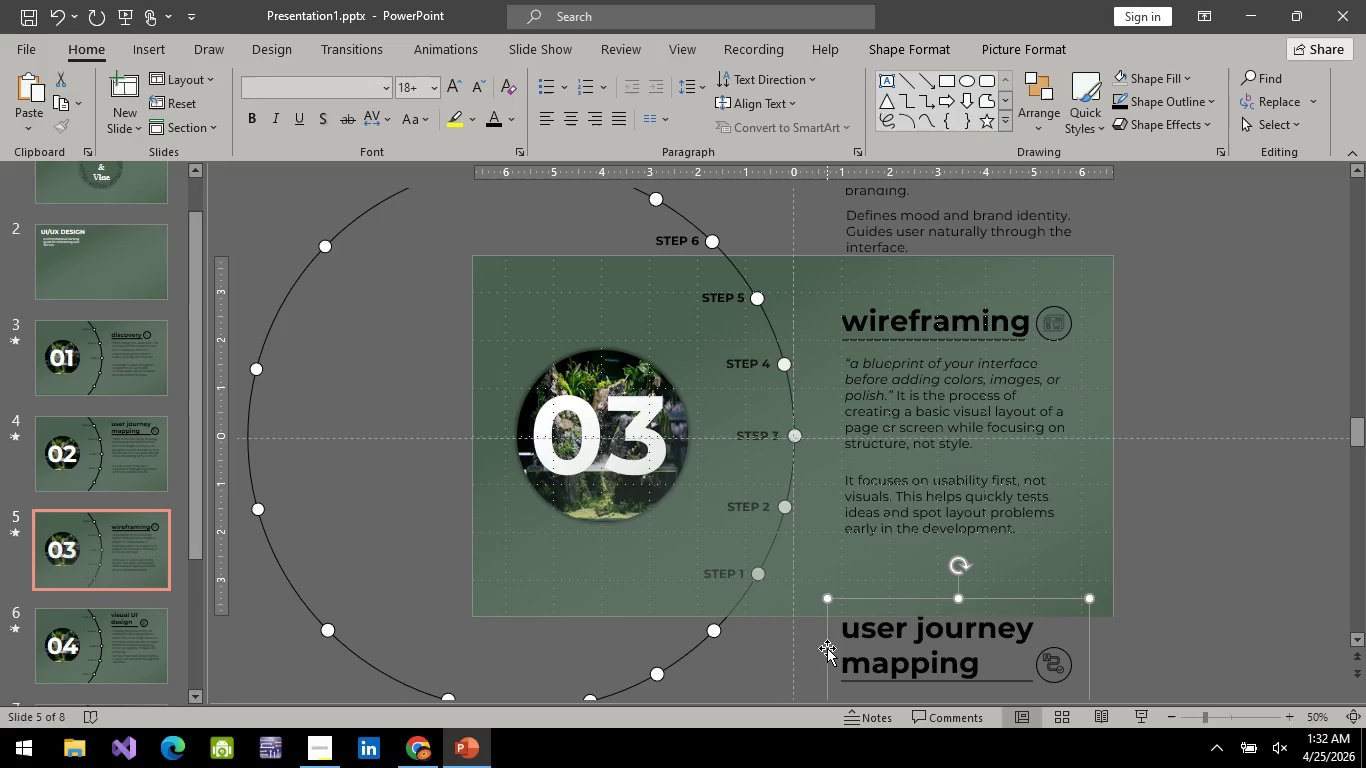 
key(ArrowDown)
 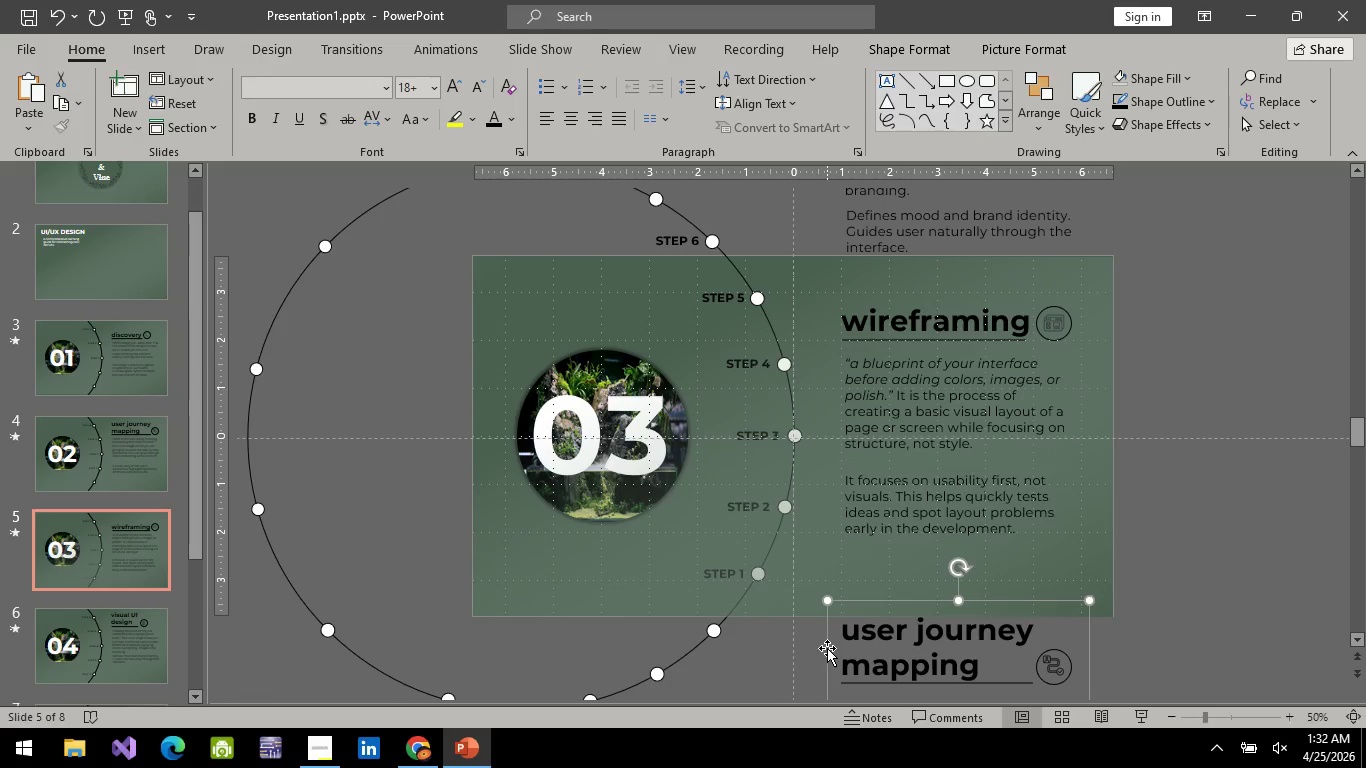 
key(ArrowDown)
 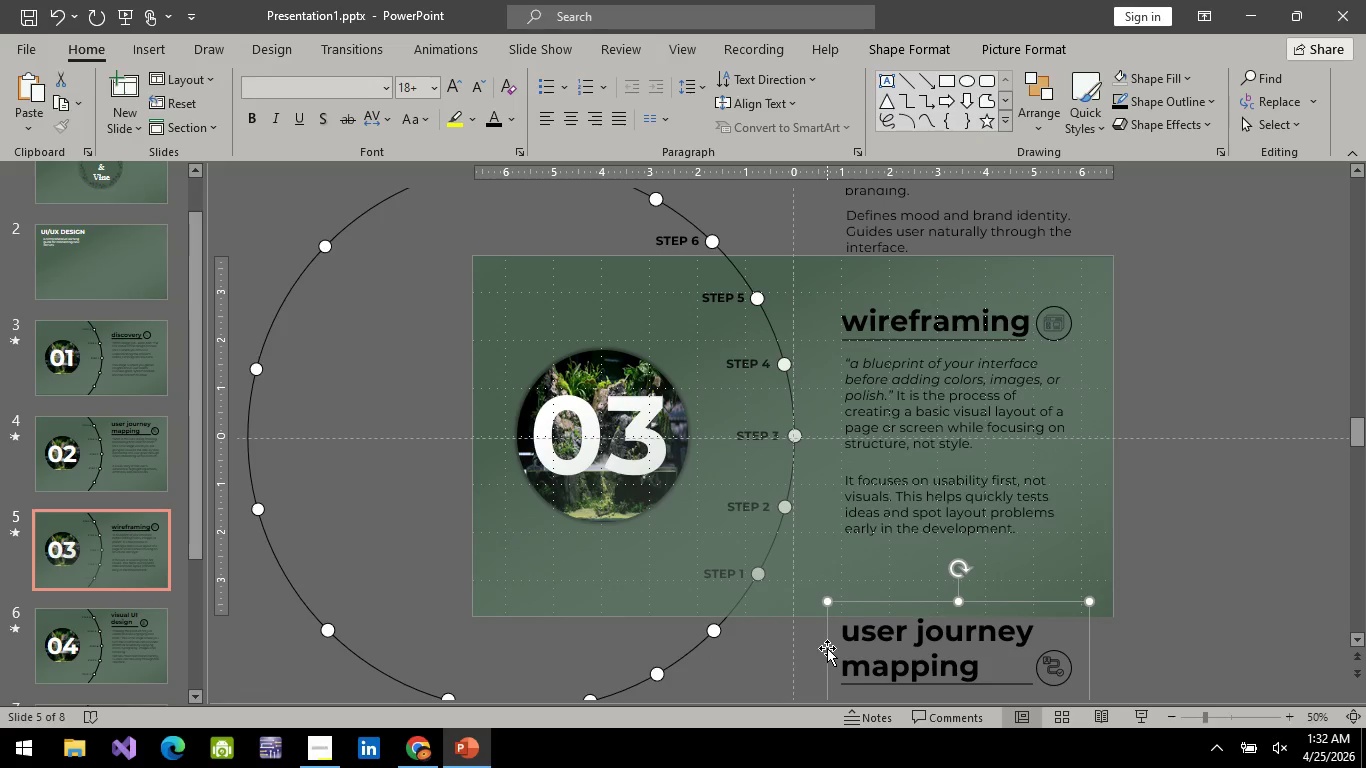 
key(ArrowDown)
 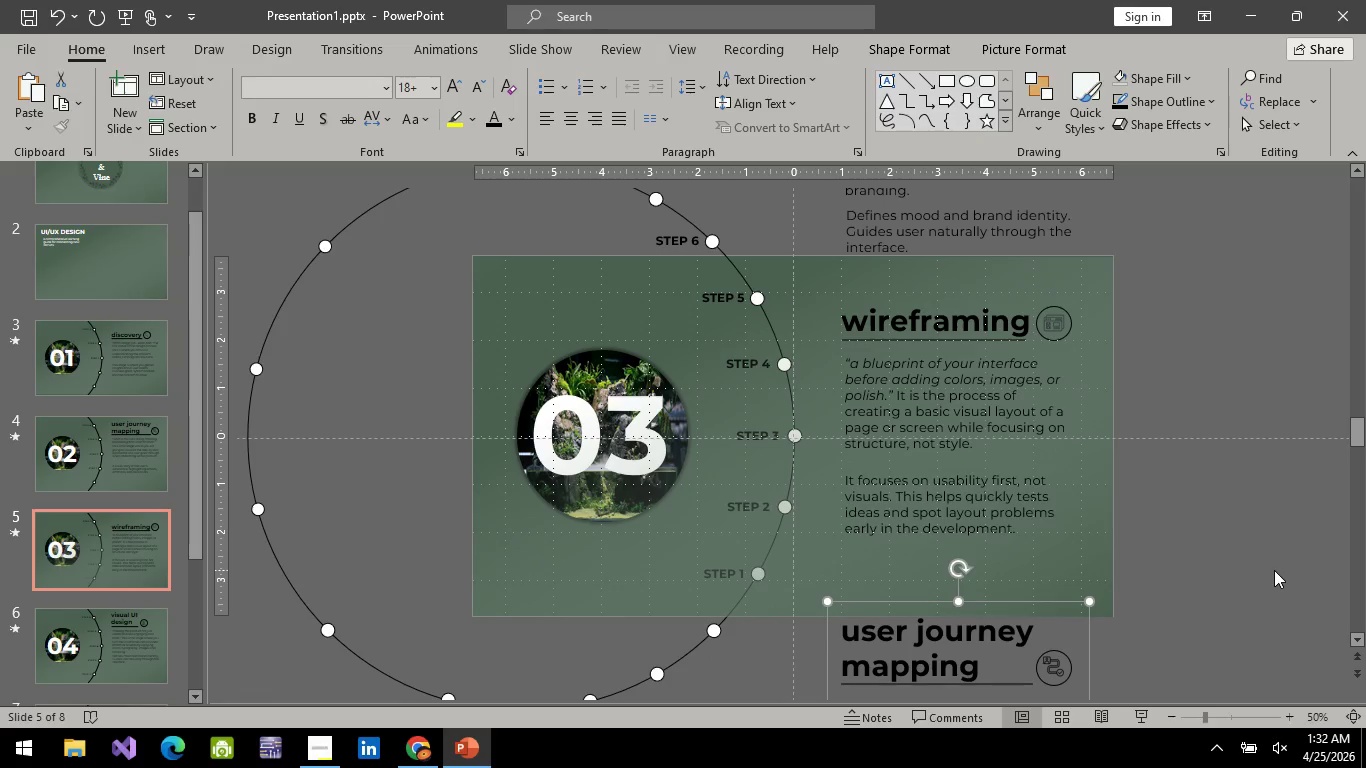 
left_click([1274, 570])
 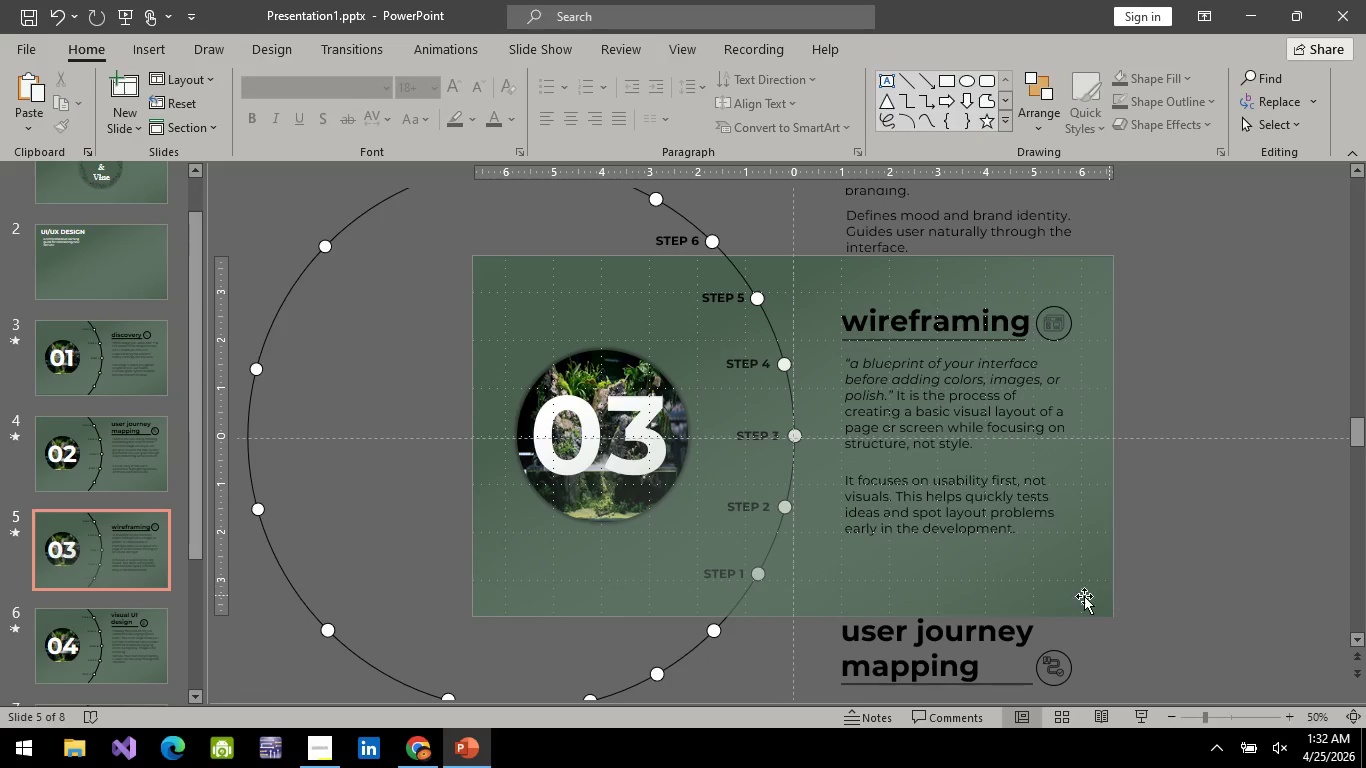 
scroll: coordinate [1083, 596], scroll_direction: up, amount: 13.0
 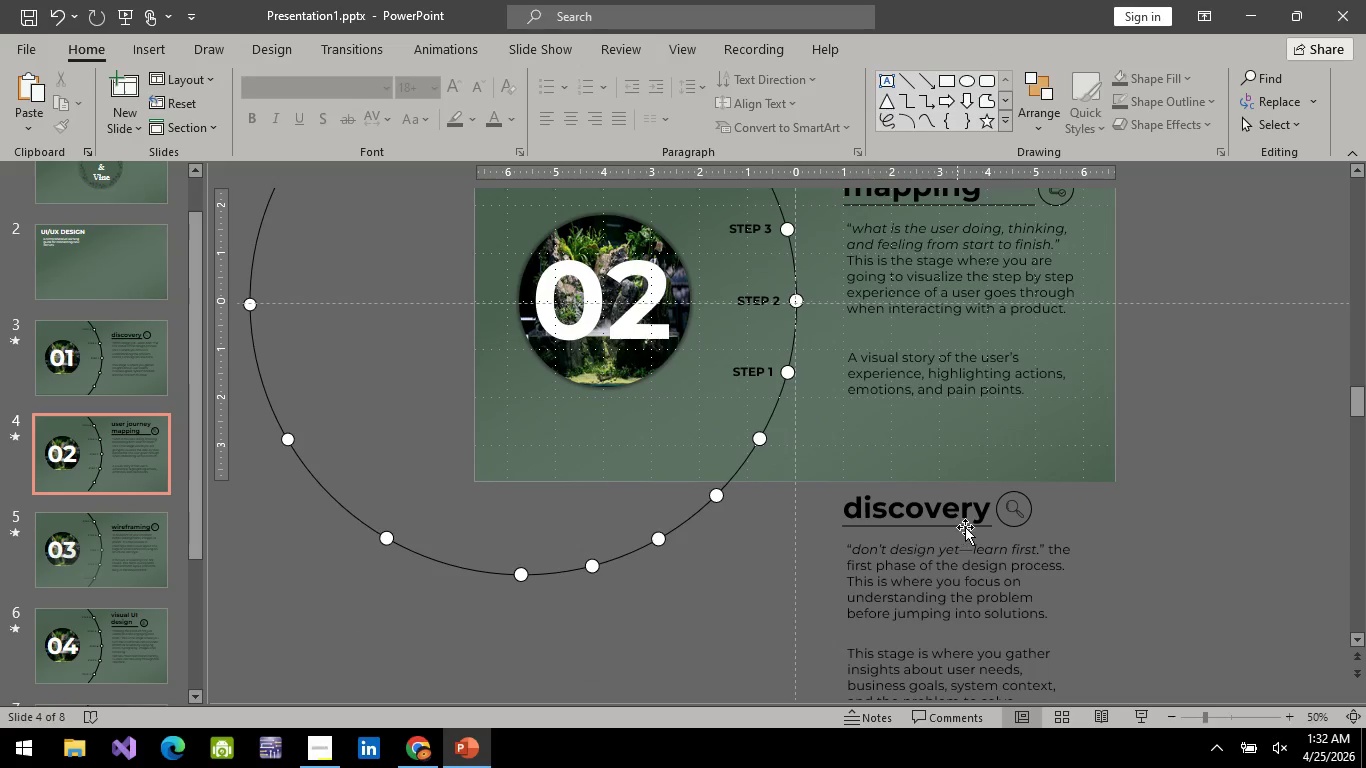 
left_click([966, 527])
 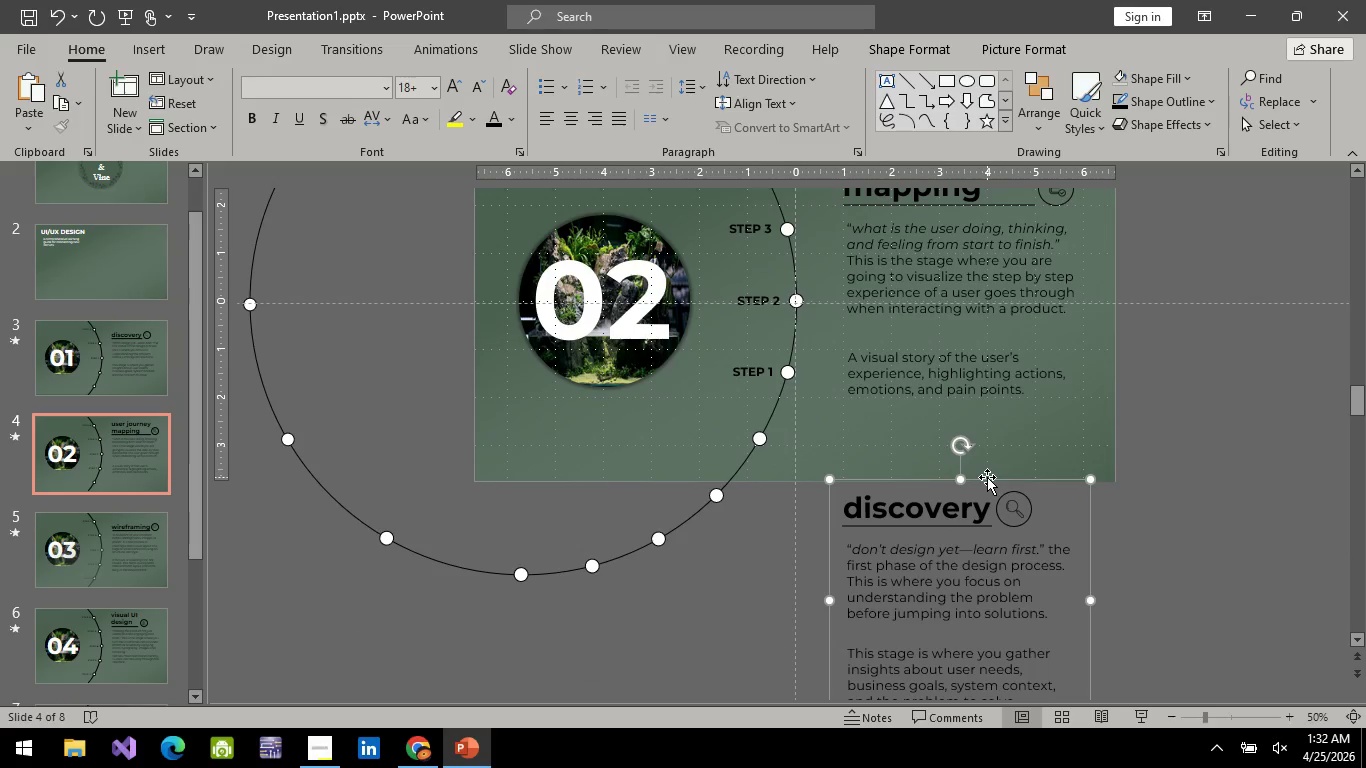 
left_click([987, 477])
 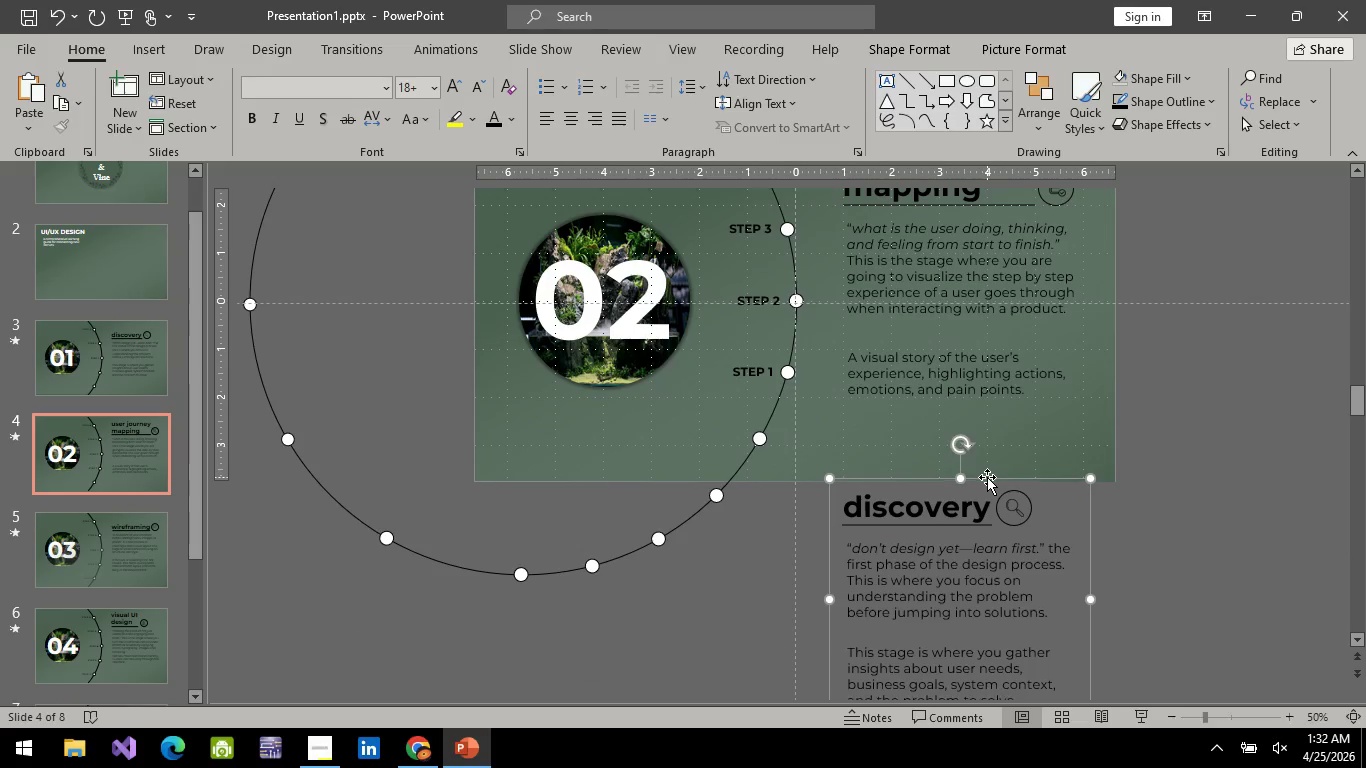 
key(ArrowUp)
 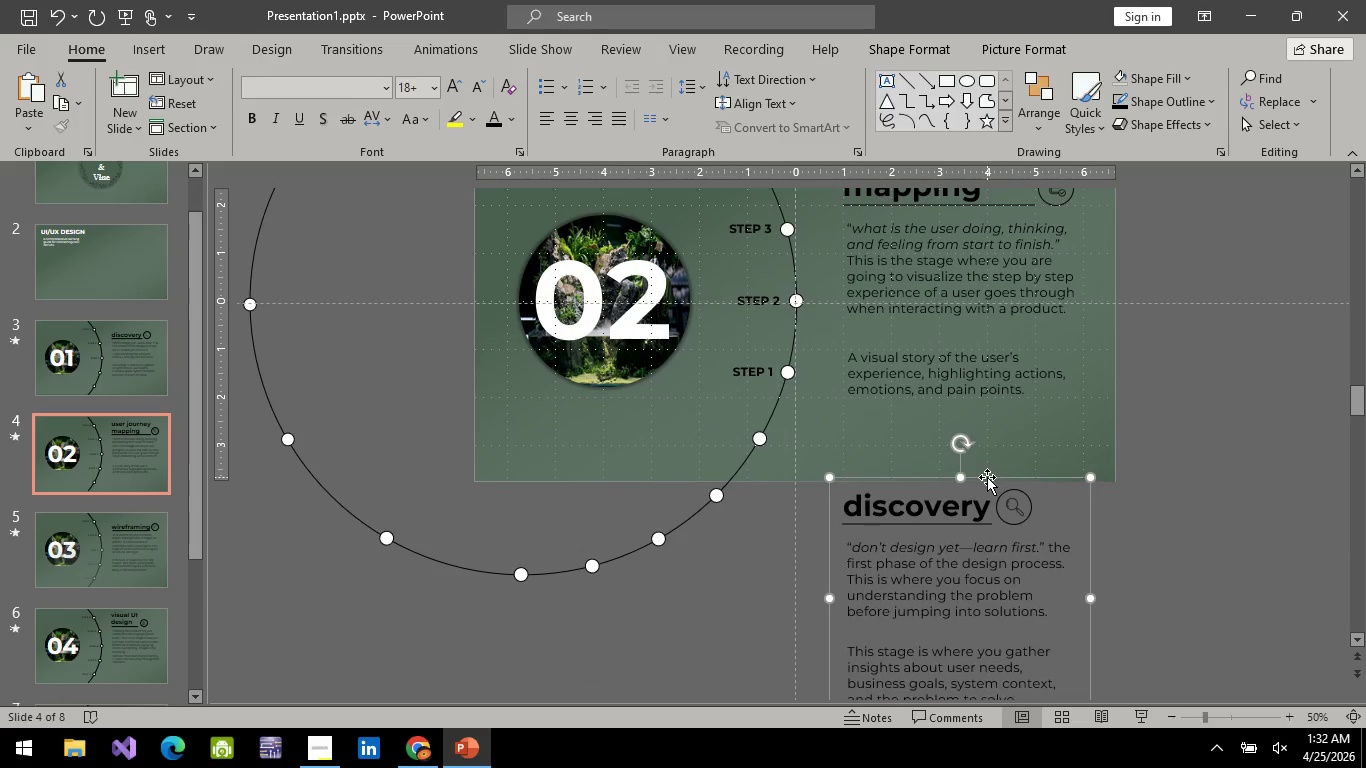 
hold_key(key=ArrowUp, duration=0.47)
 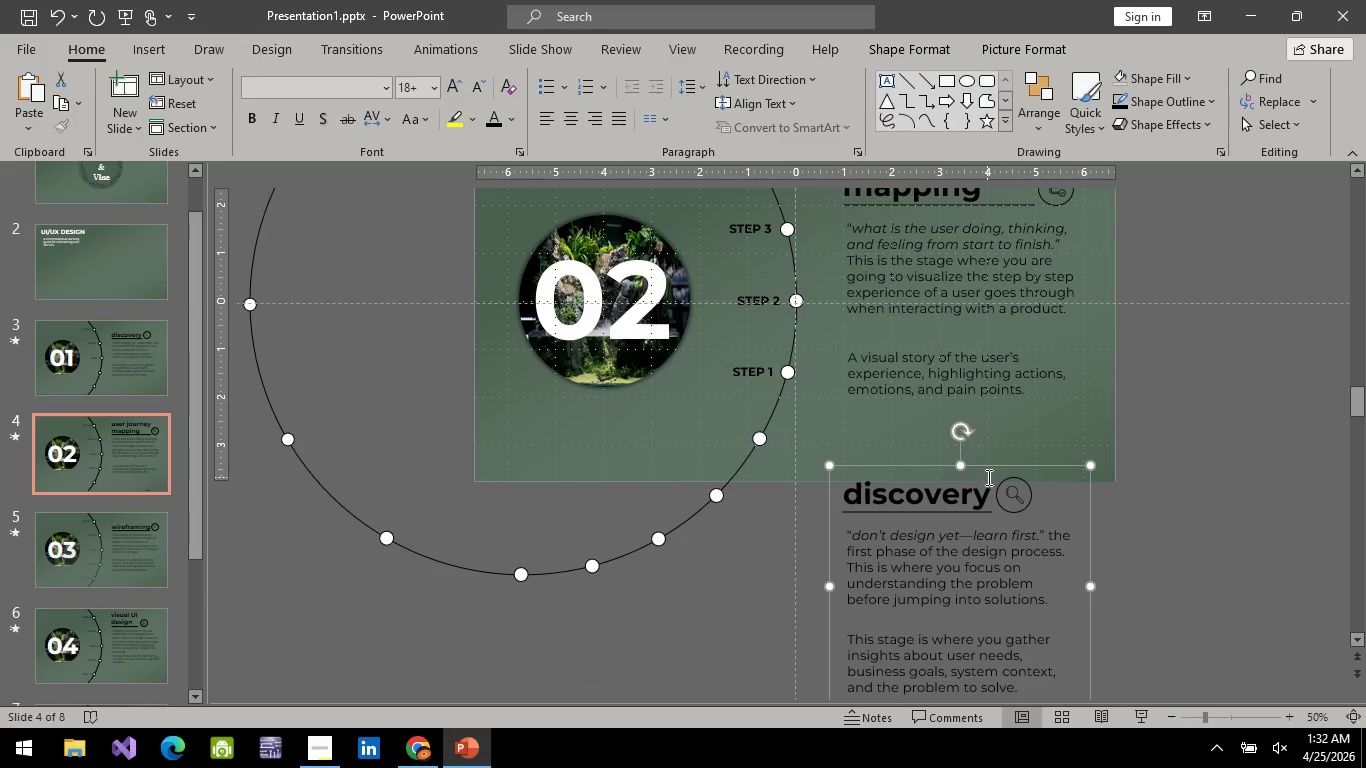 
key(ArrowDown)
 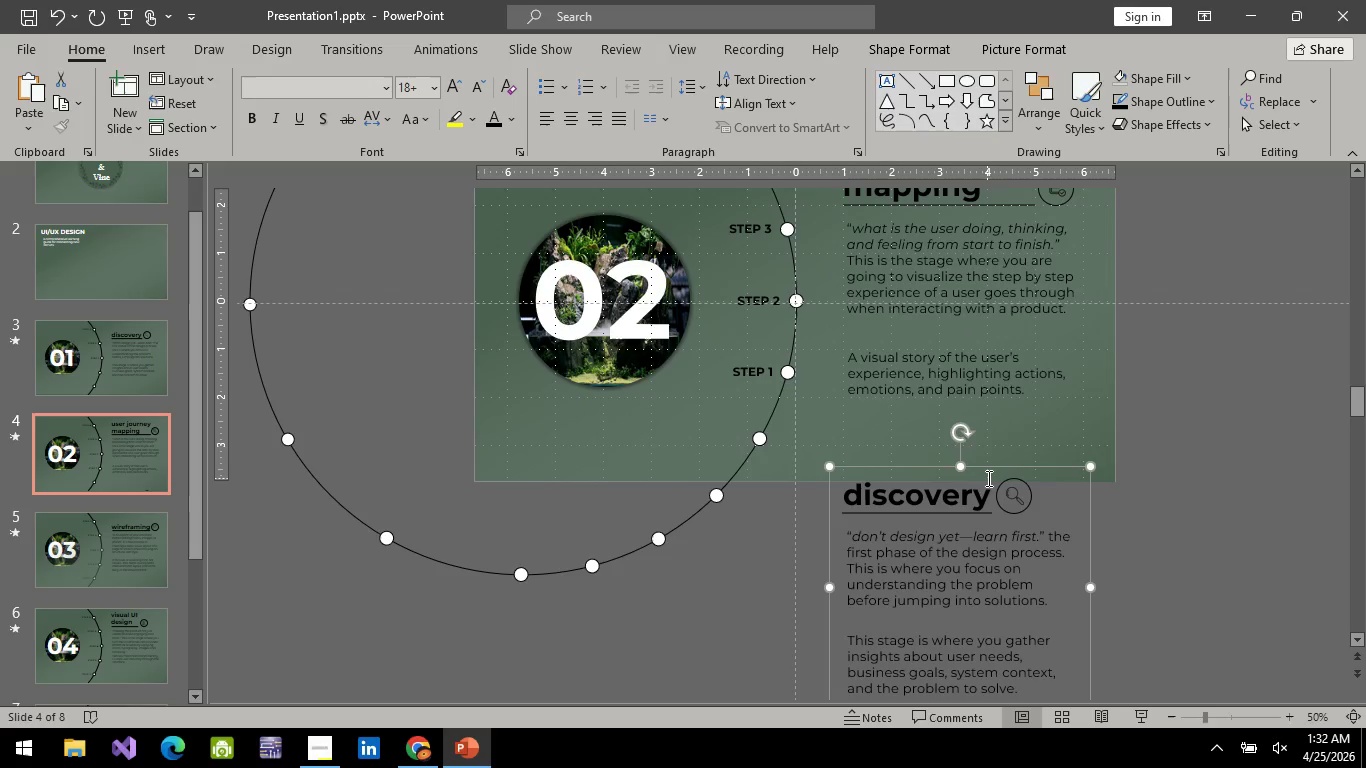 
key(ArrowDown)
 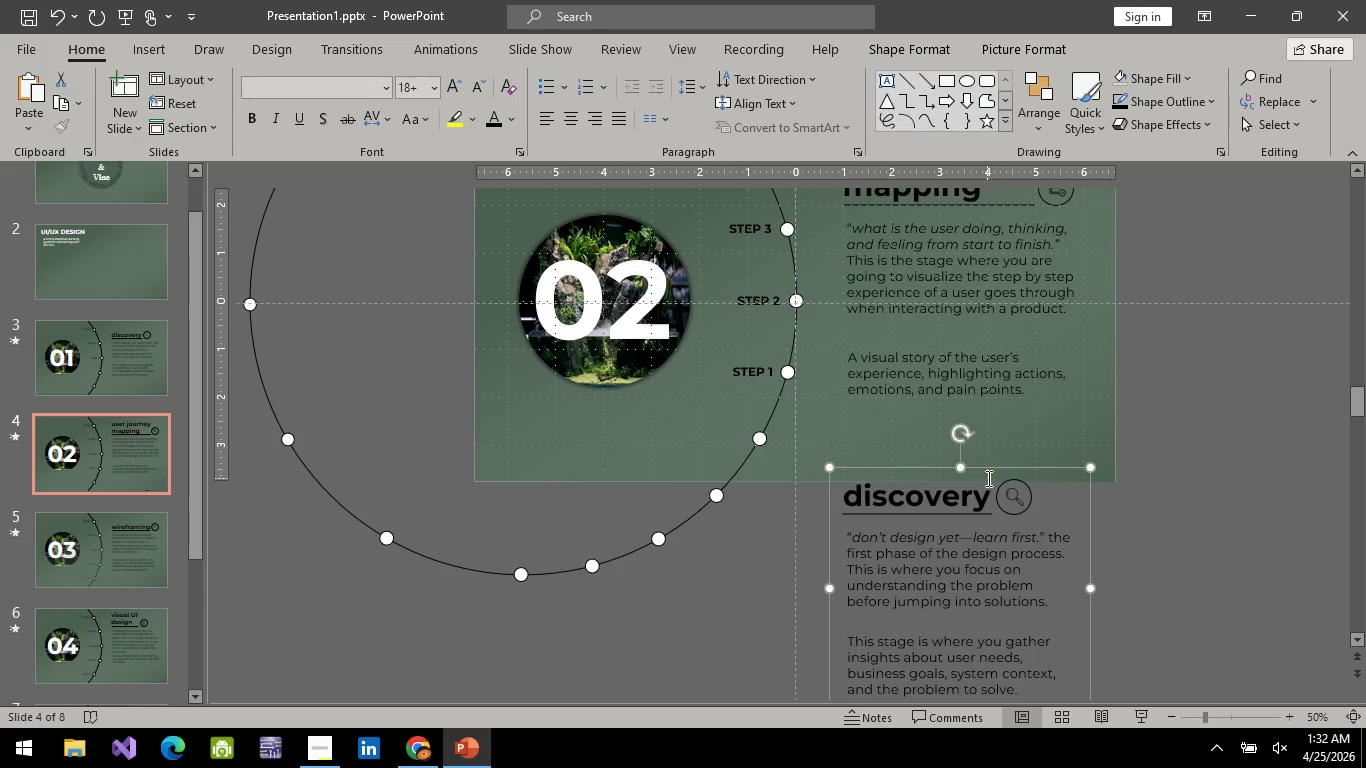 
key(ArrowDown)
 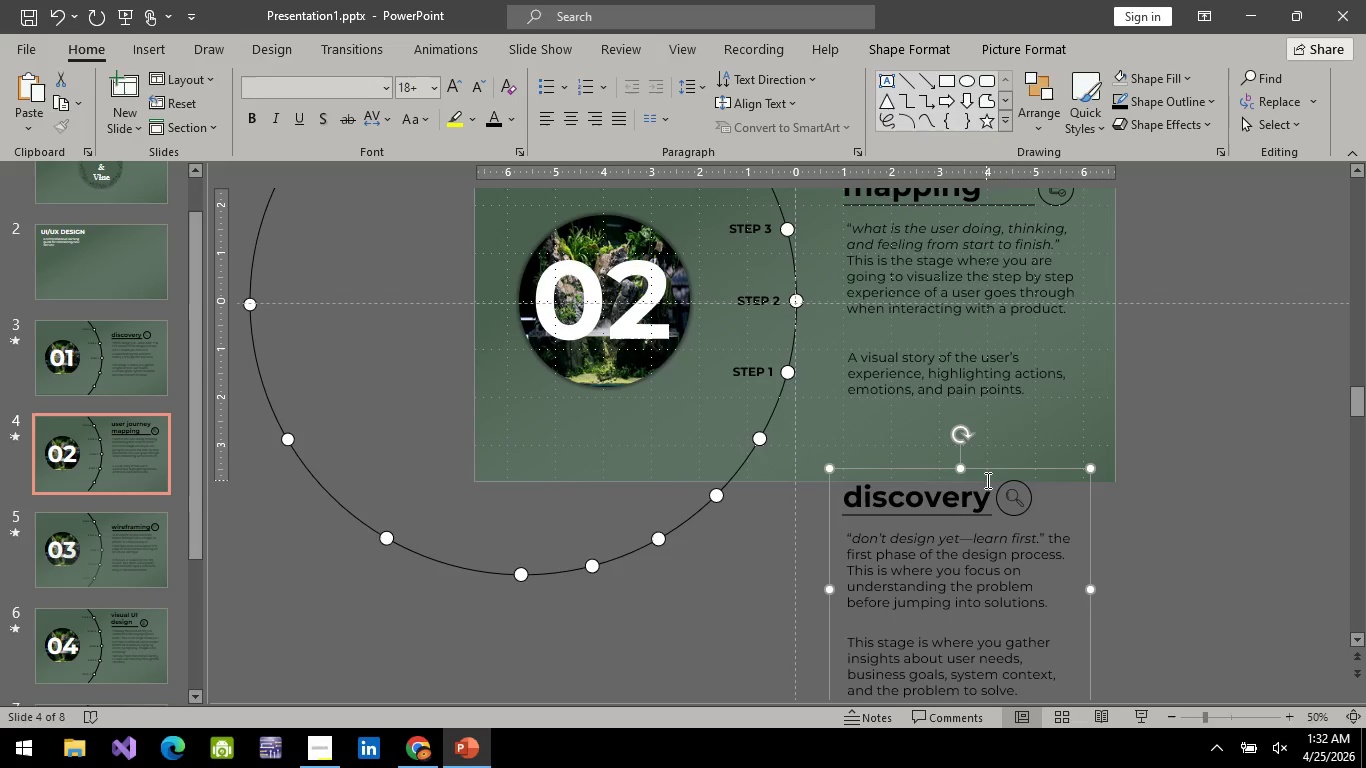 
key(ArrowUp)
 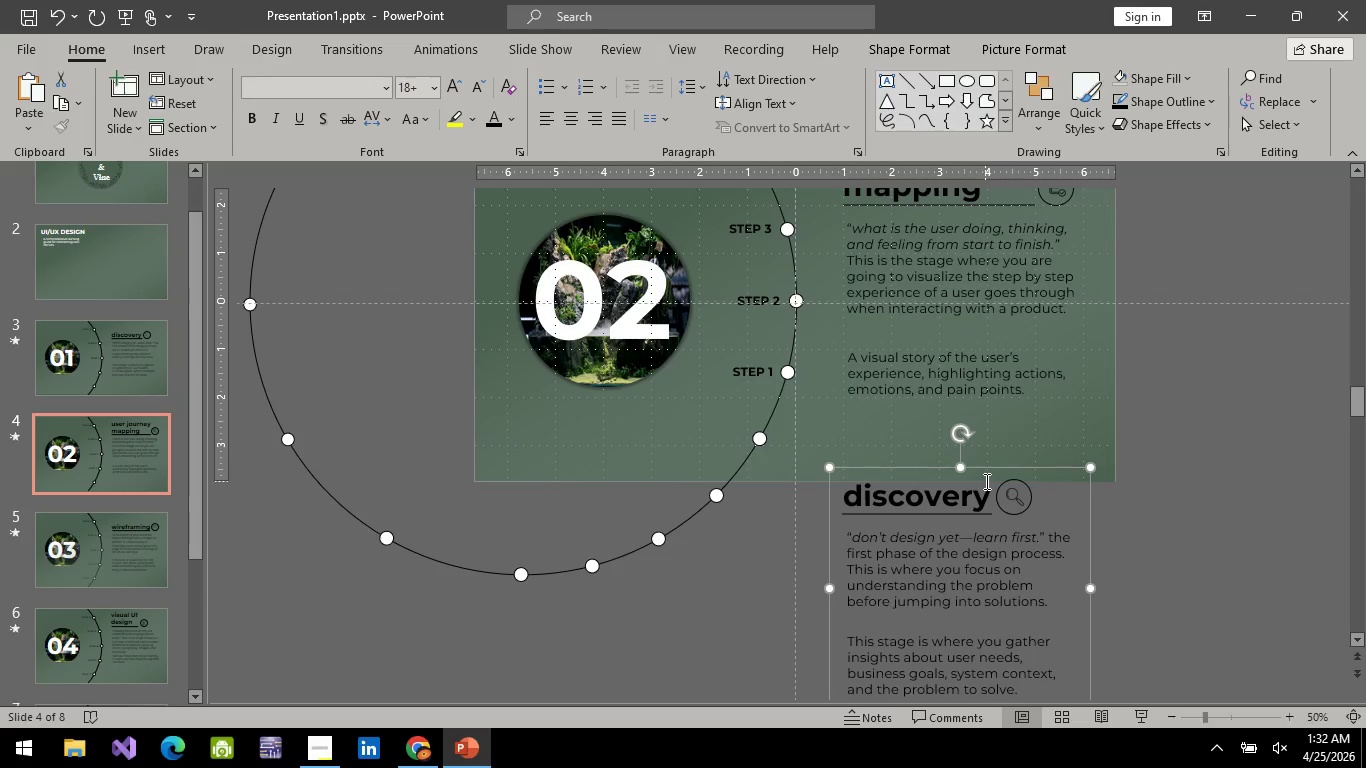 
key(ArrowUp)
 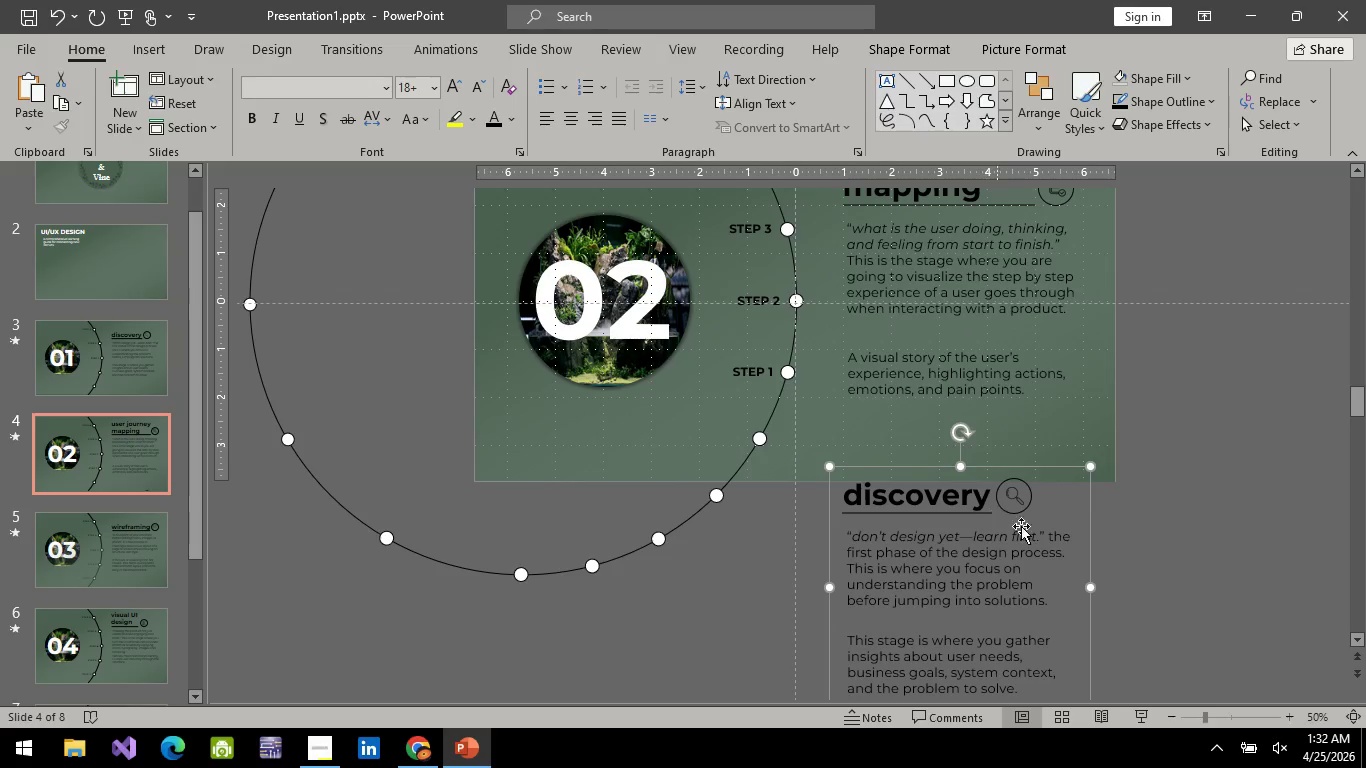 
key(ArrowDown)
 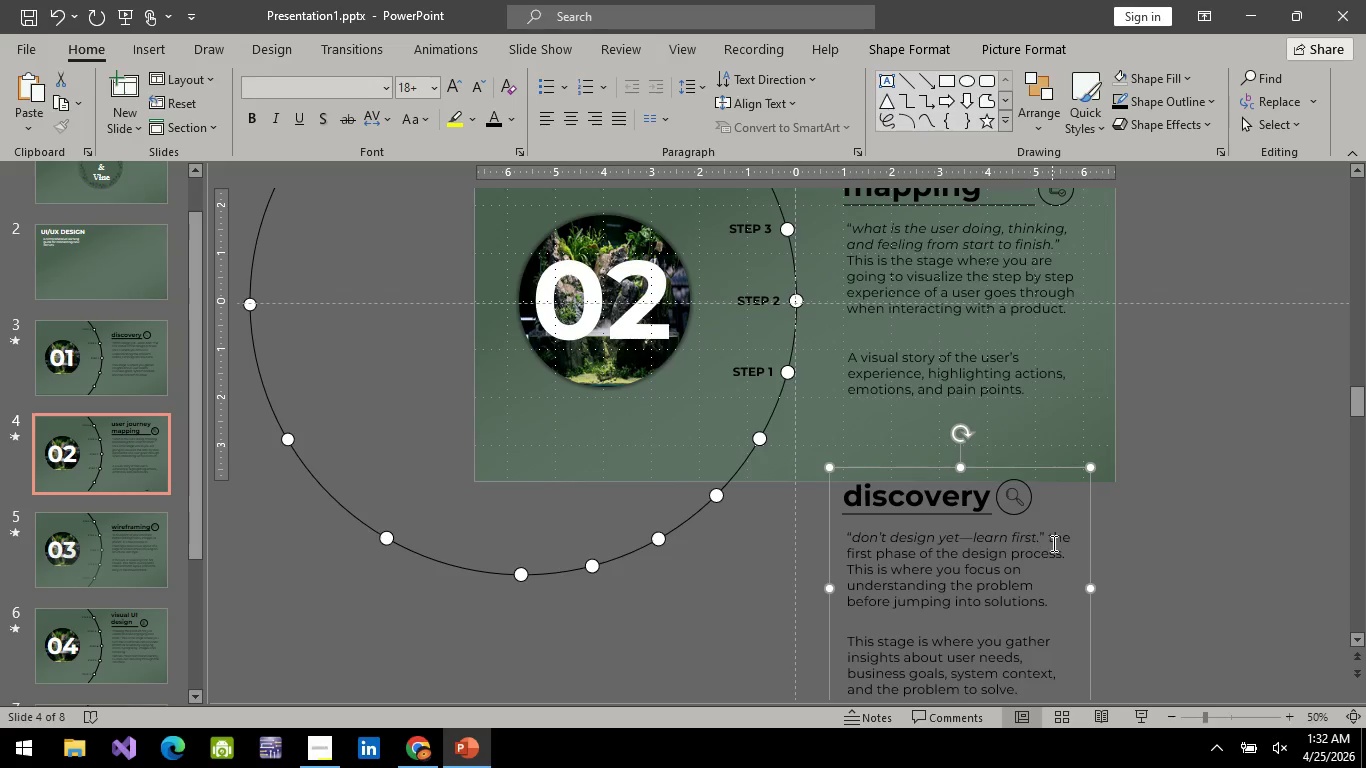 
key(ArrowDown)
 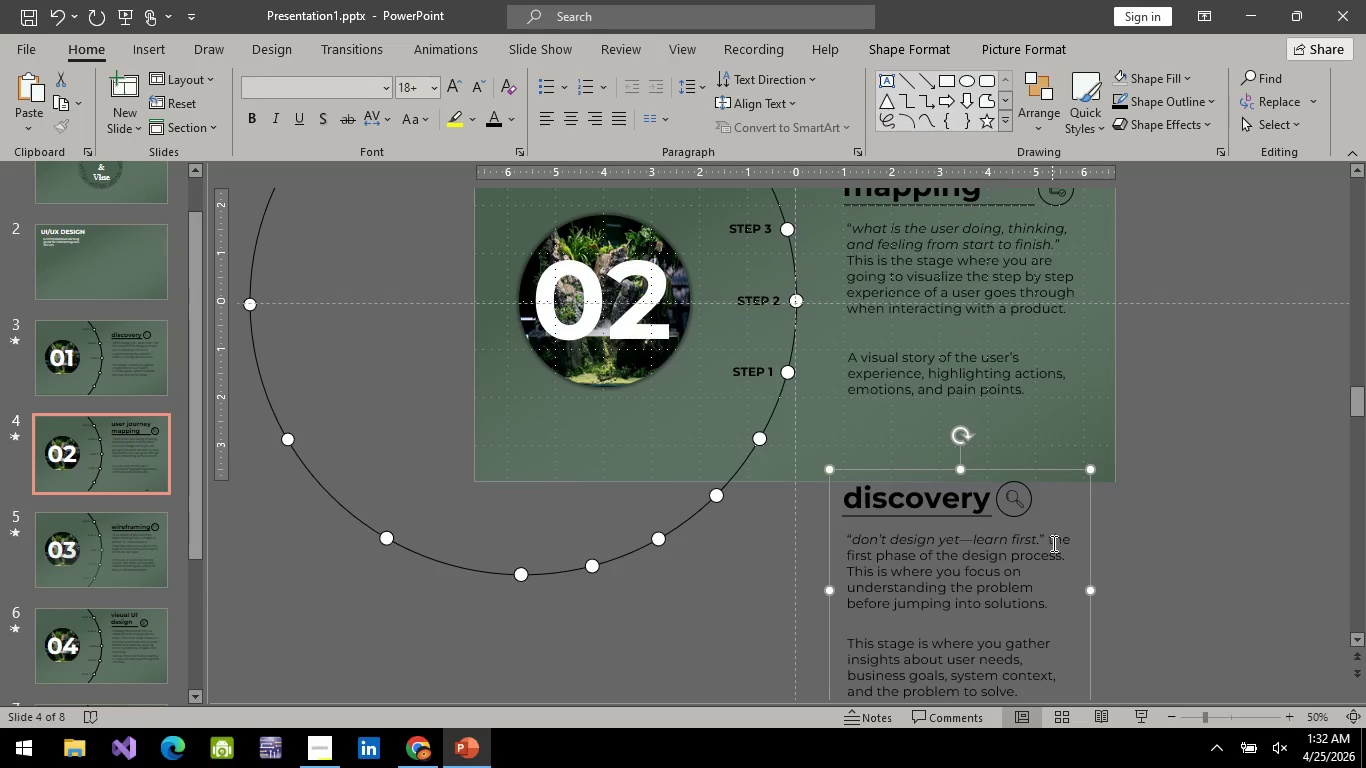 
key(ArrowDown)
 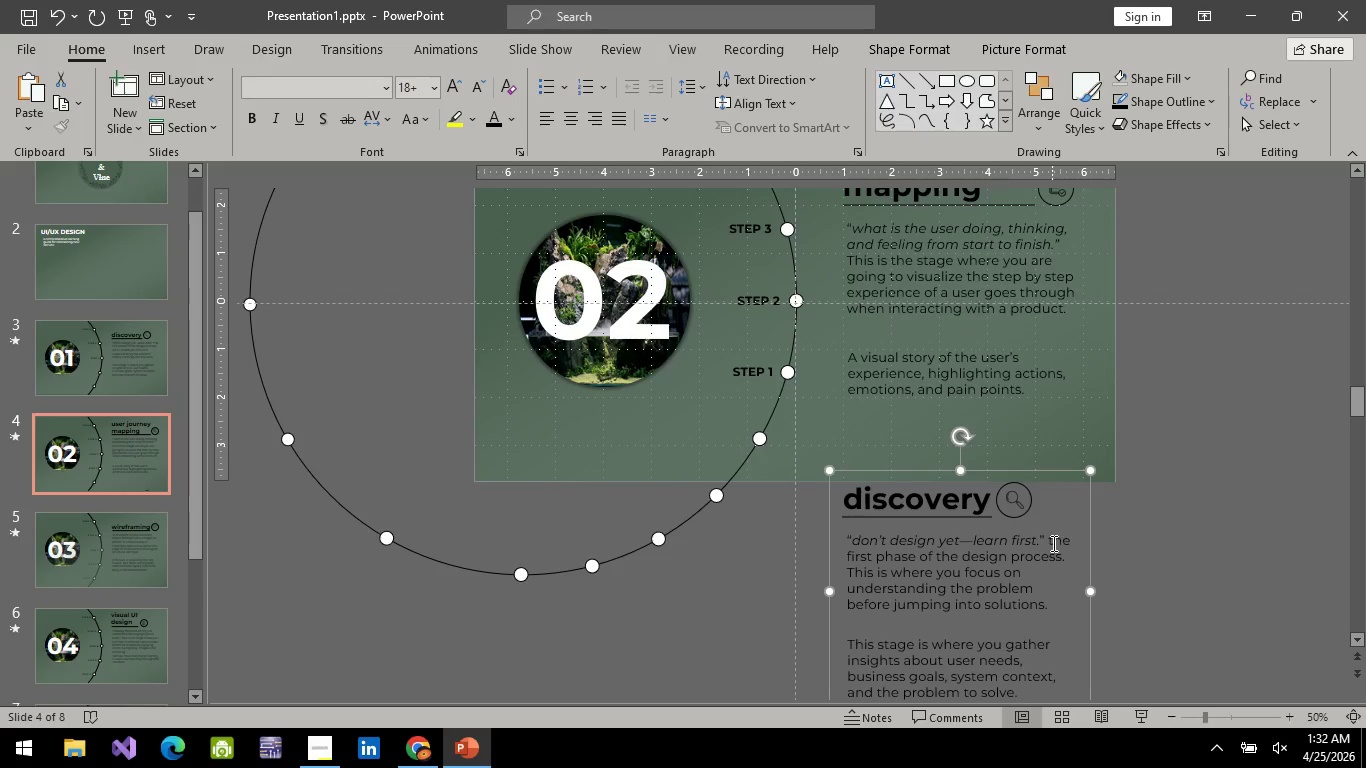 
key(ArrowDown)
 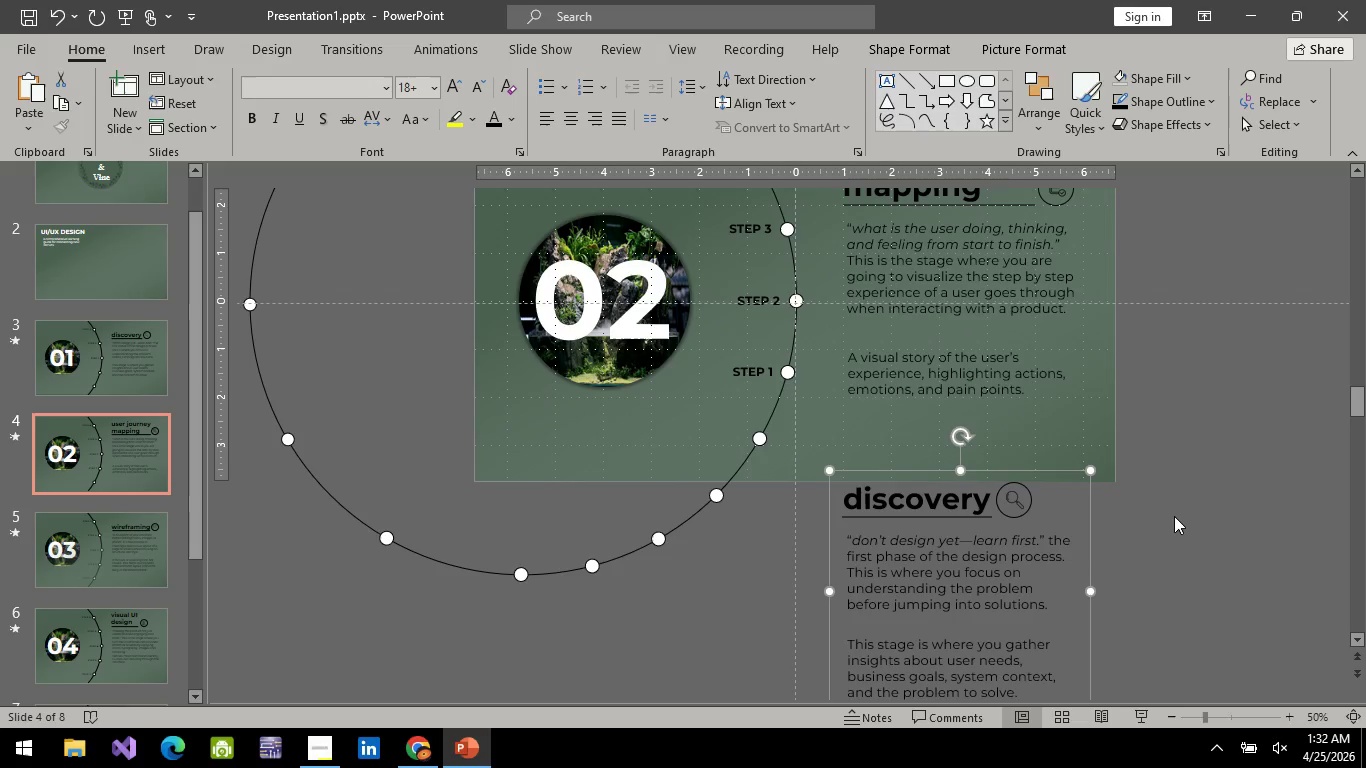 
key(ArrowDown)
 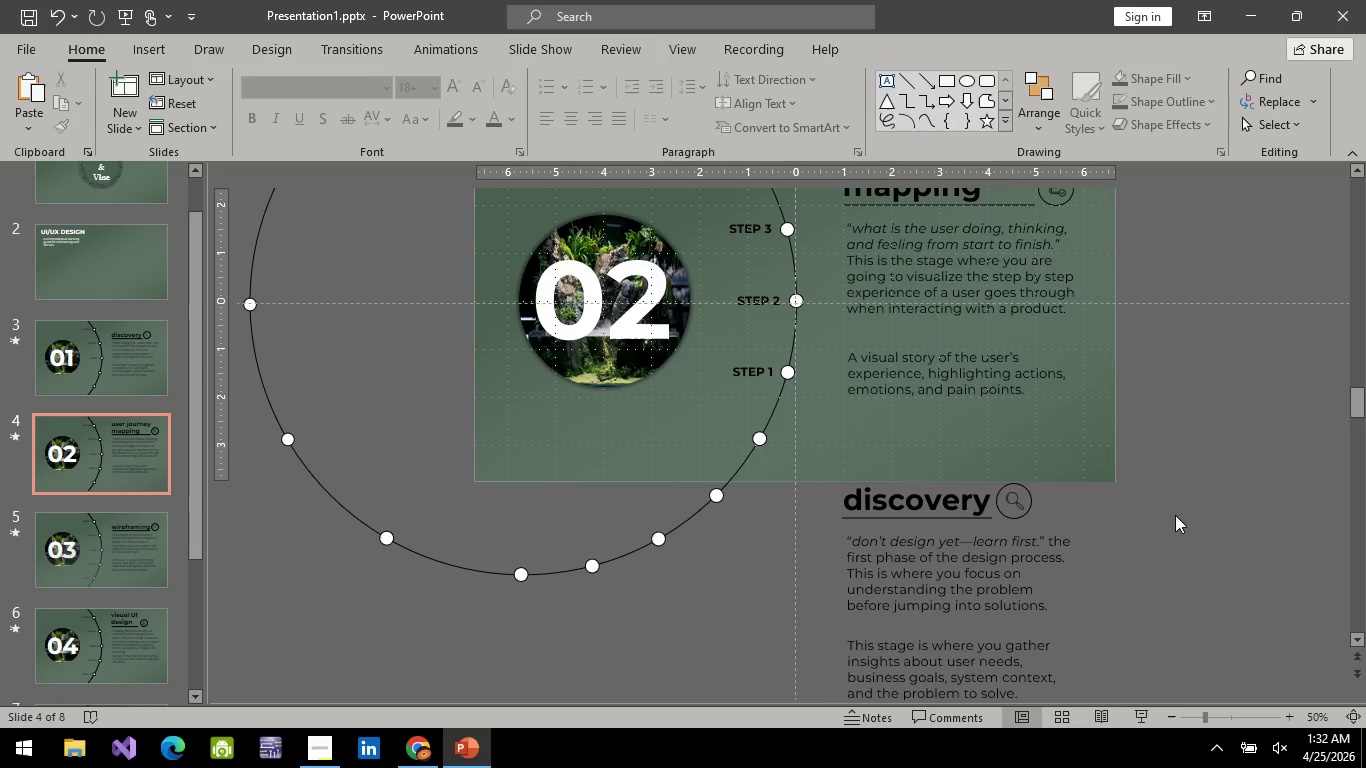 
wait(8.47)
 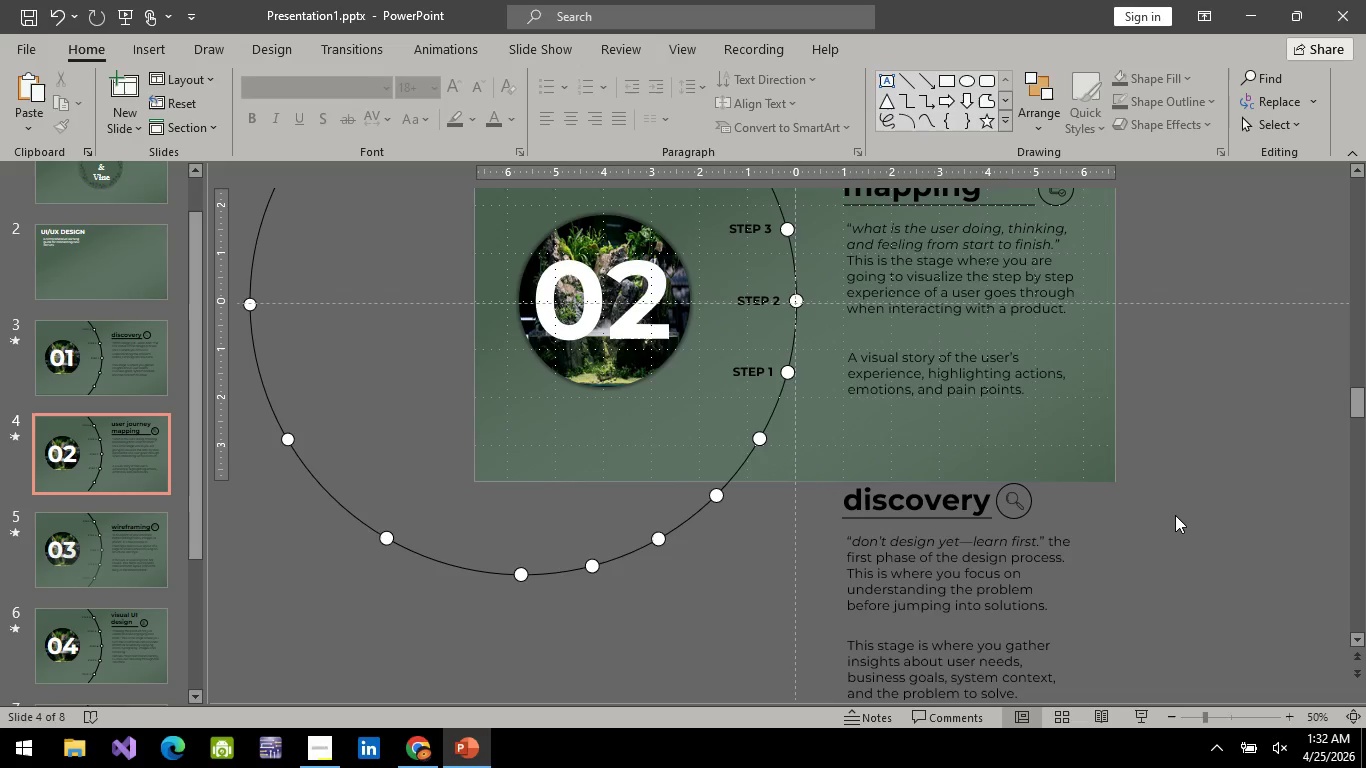 
left_click([135, 374])
 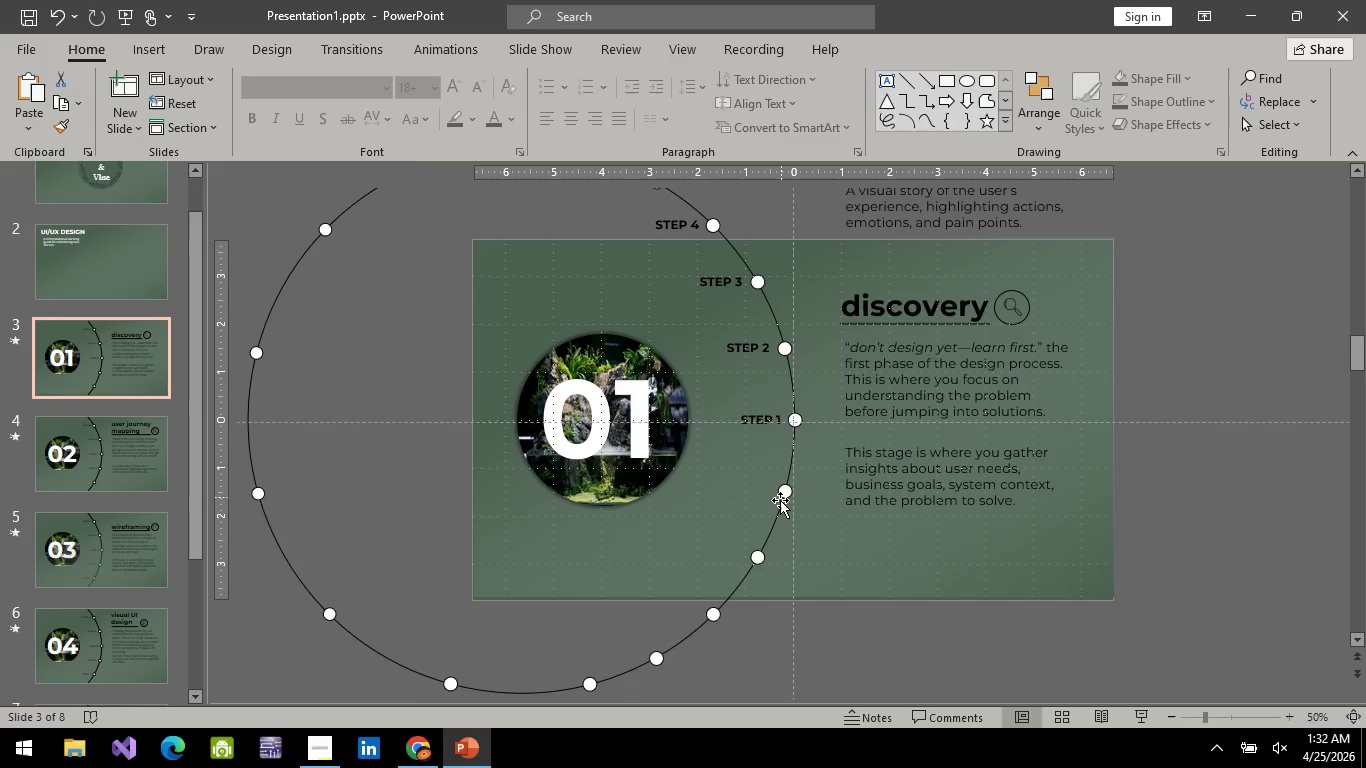 
scroll: coordinate [780, 500], scroll_direction: up, amount: 4.0
 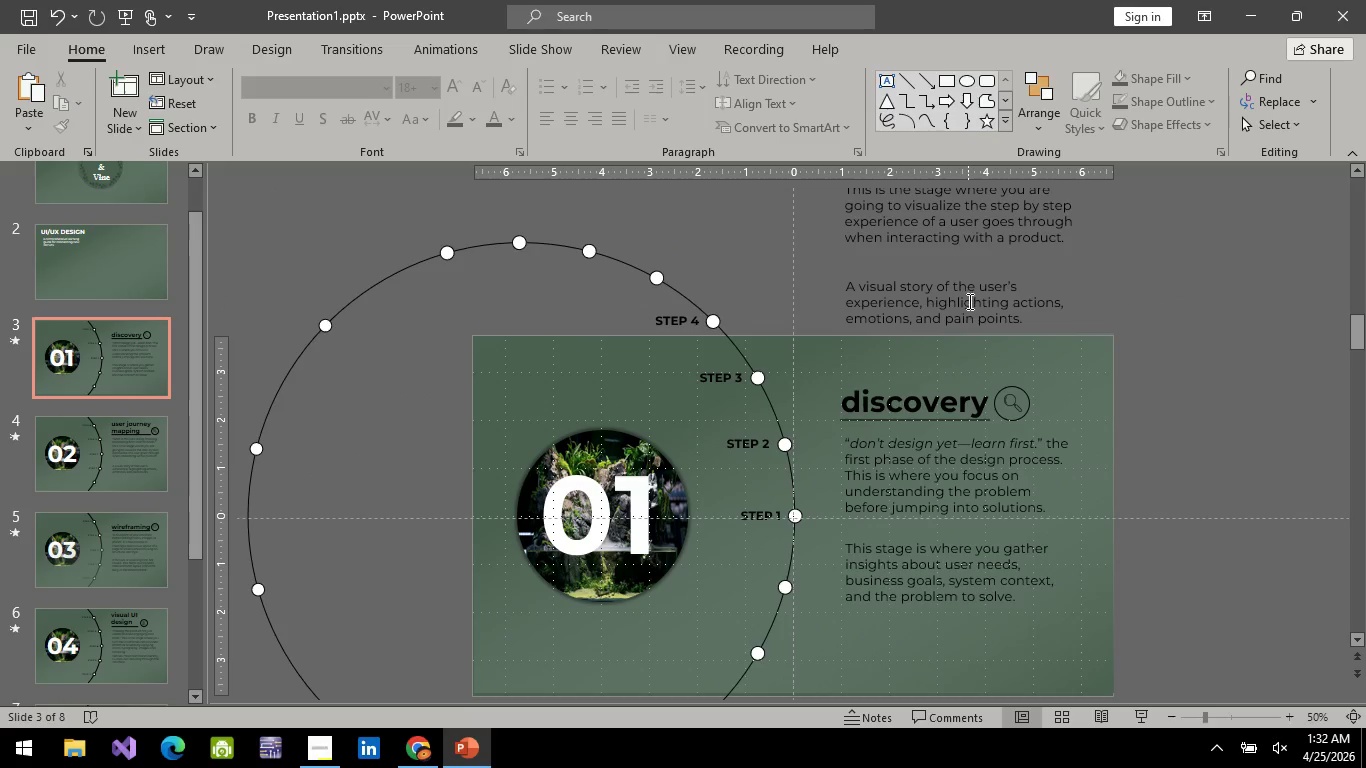 
left_click([968, 301])
 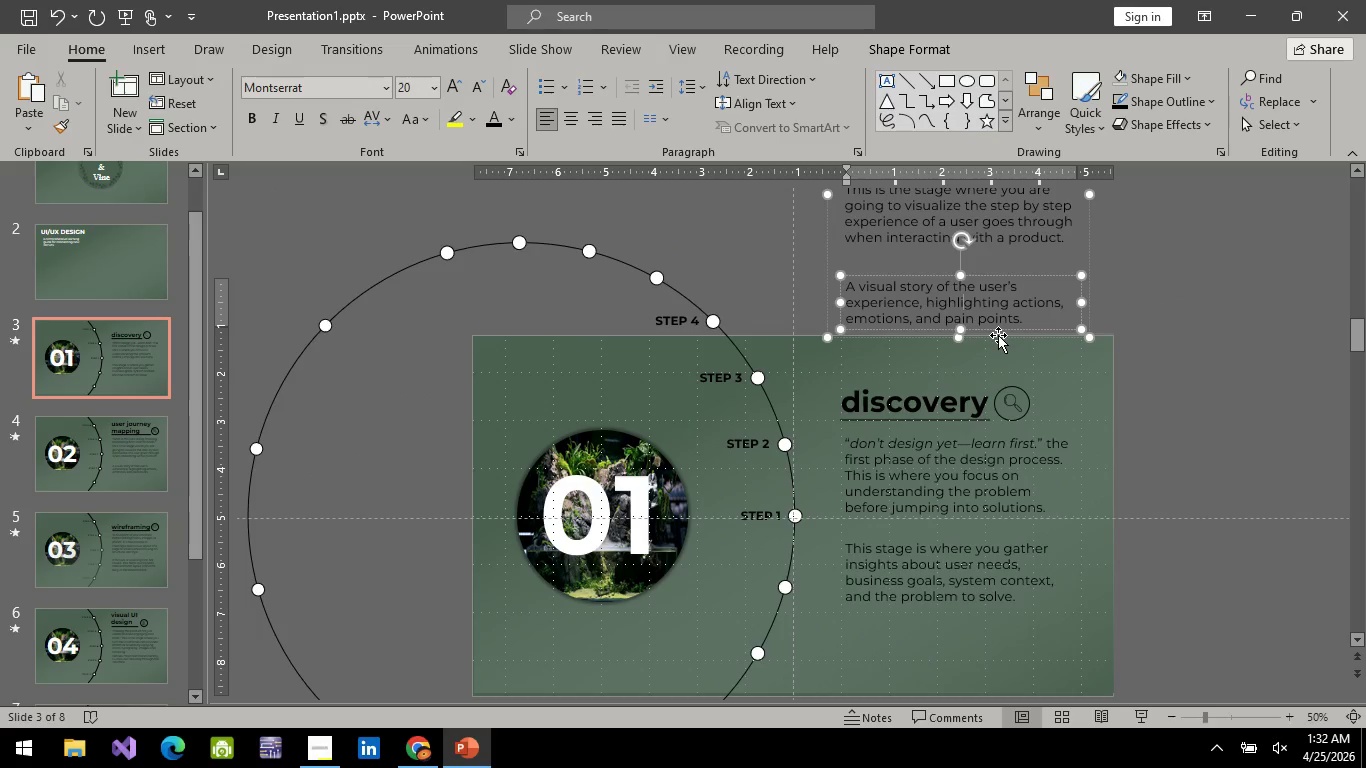 
left_click([998, 335])
 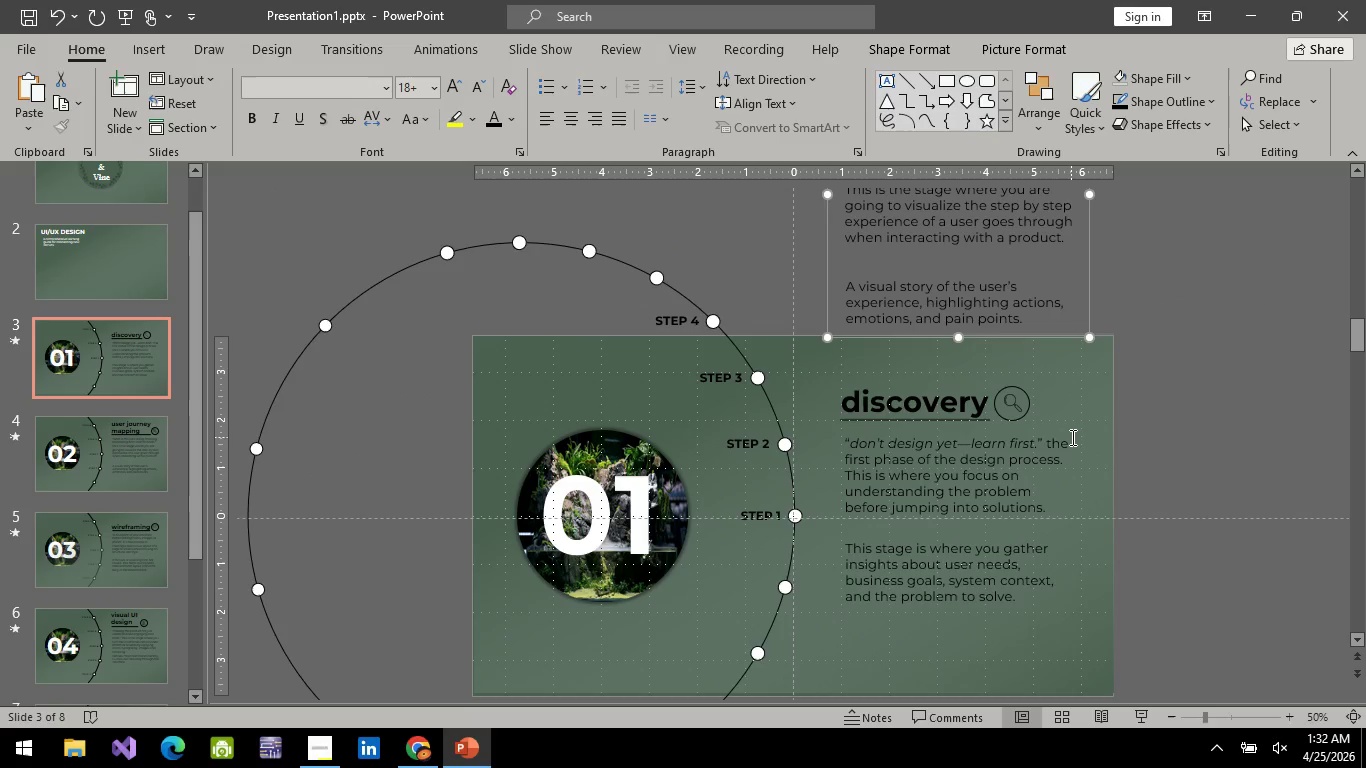 
key(ArrowDown)
 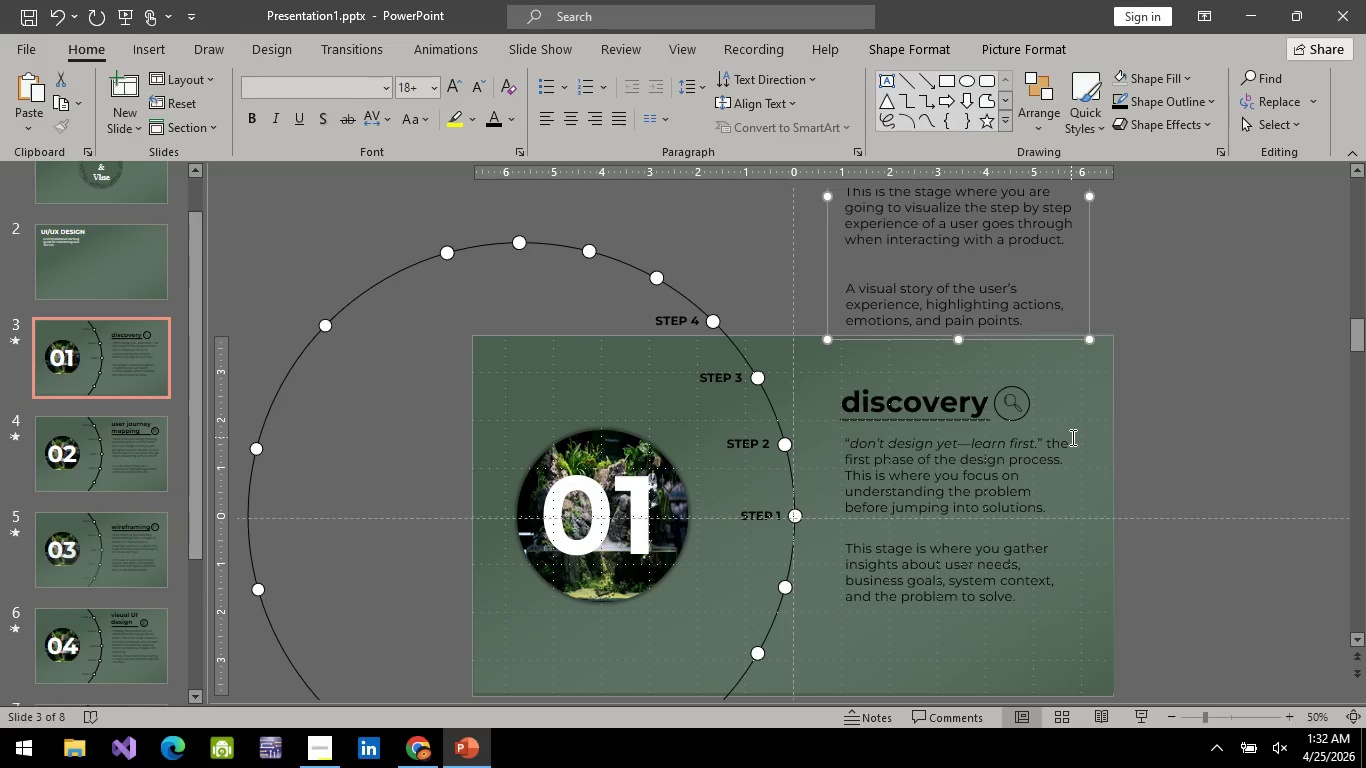 
key(ArrowDown)
 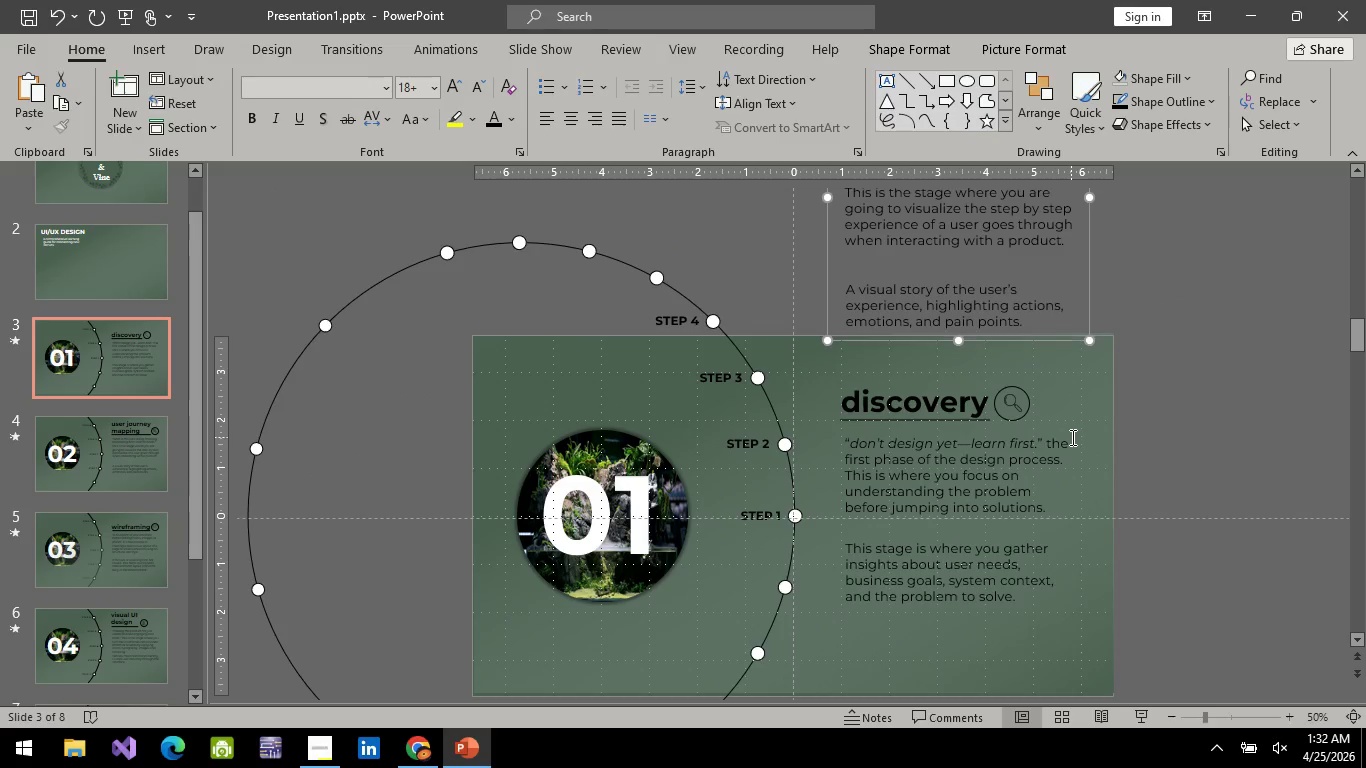 
key(ArrowDown)
 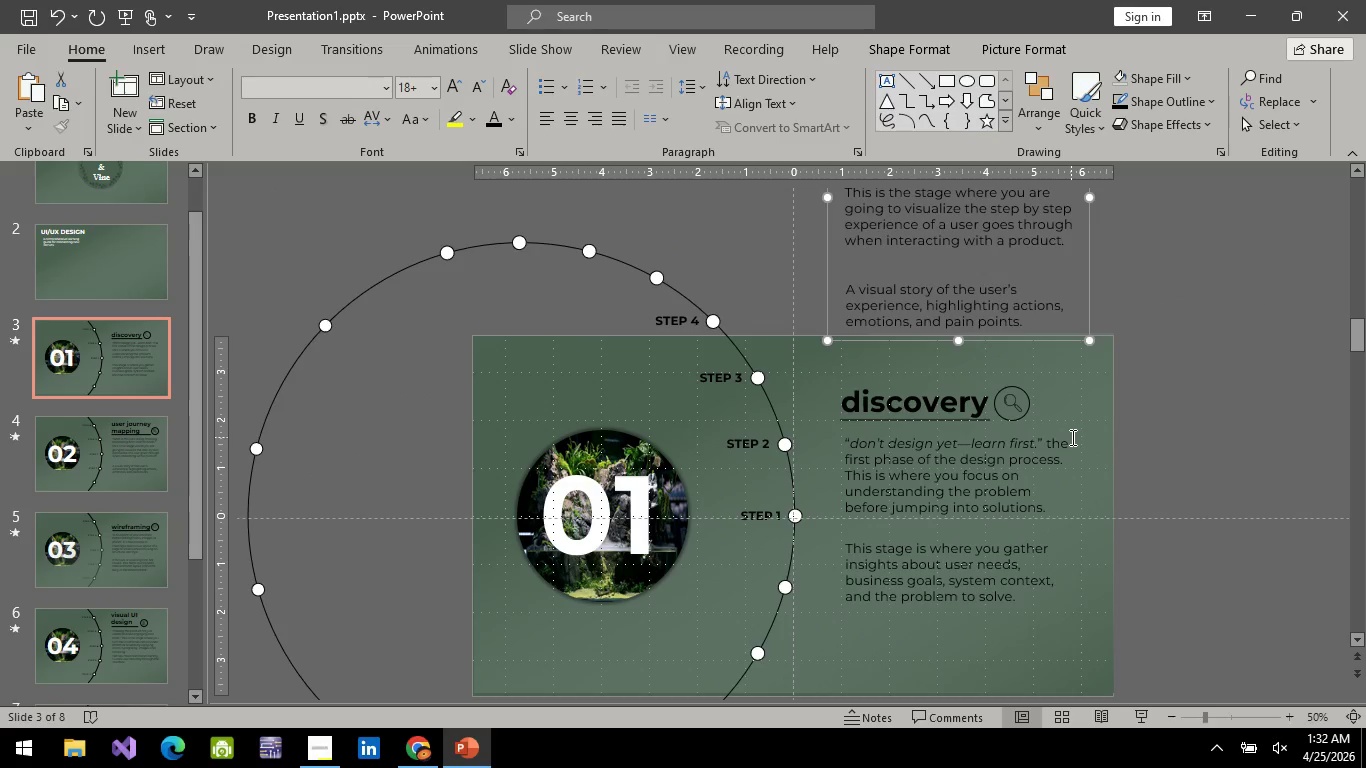 
key(ArrowDown)
 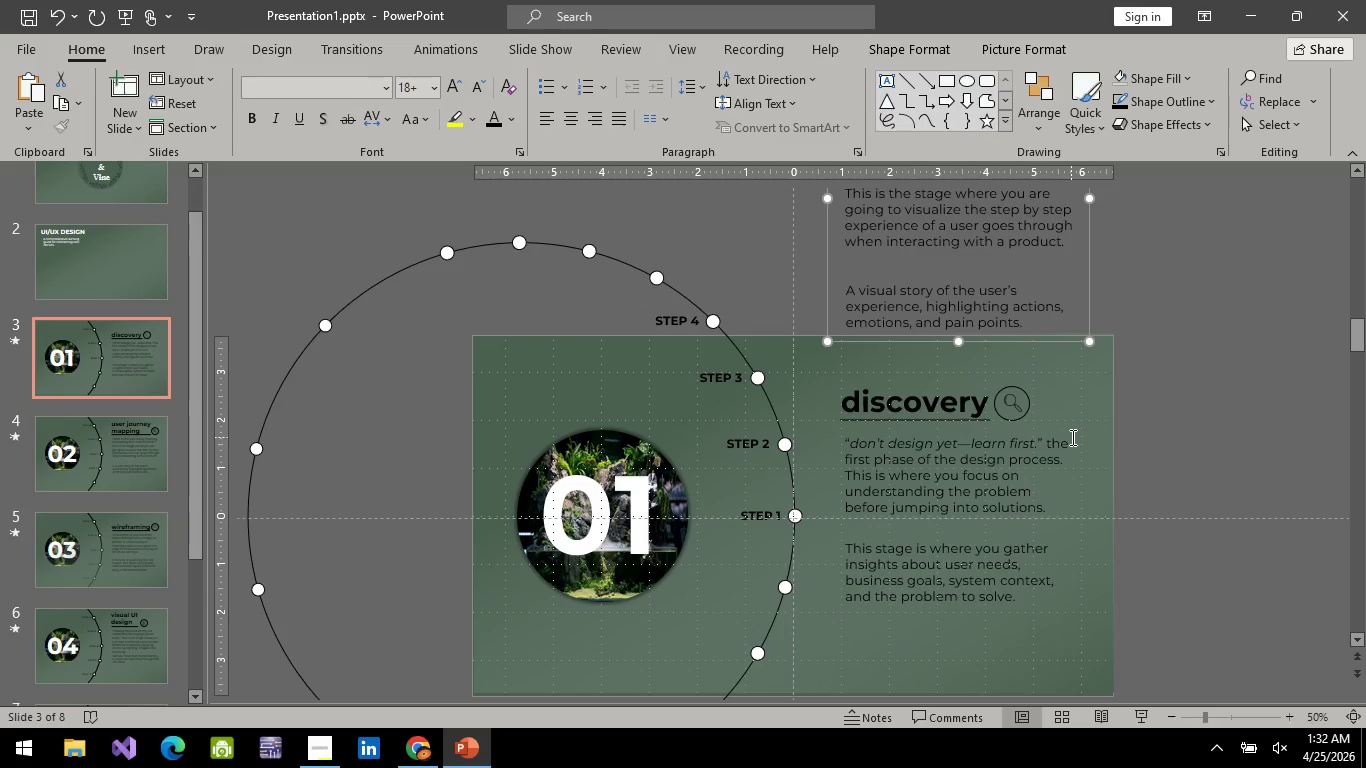 
key(ArrowDown)
 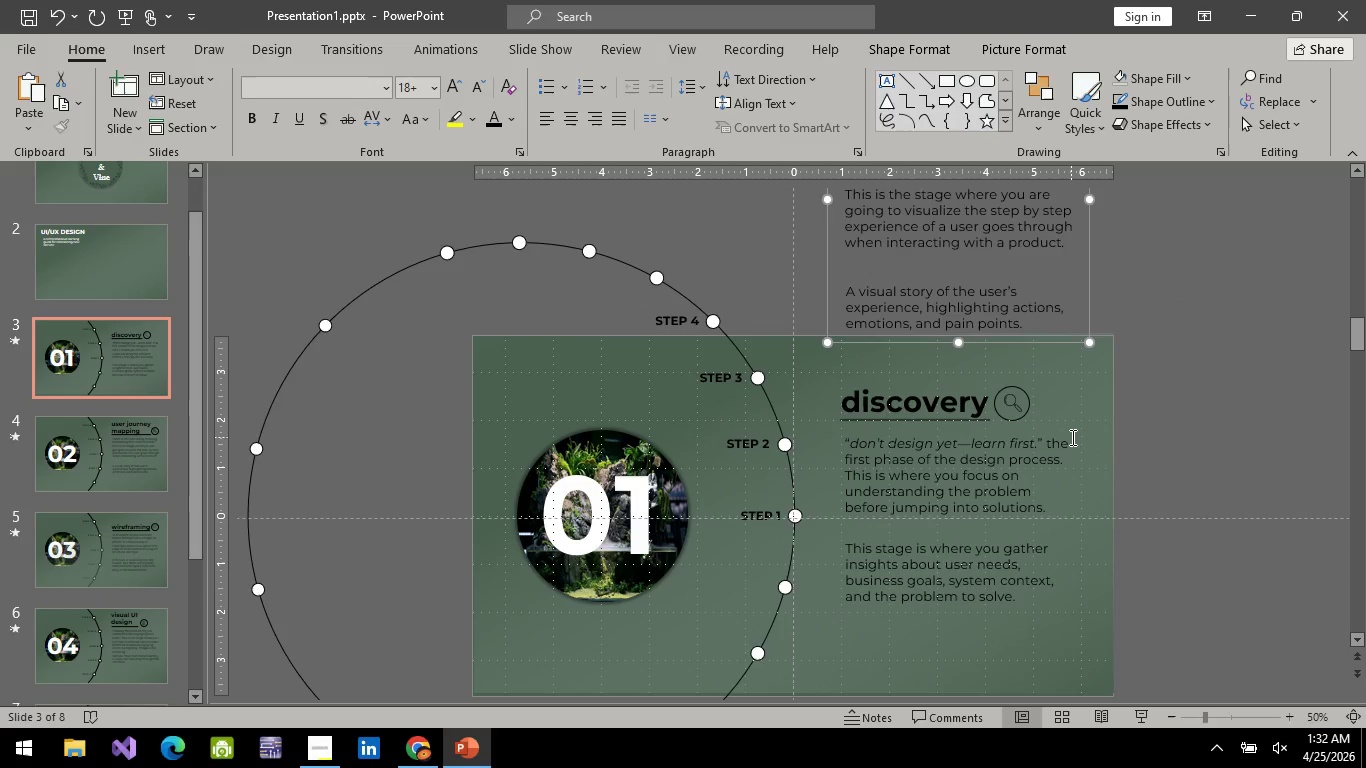 
key(ArrowDown)
 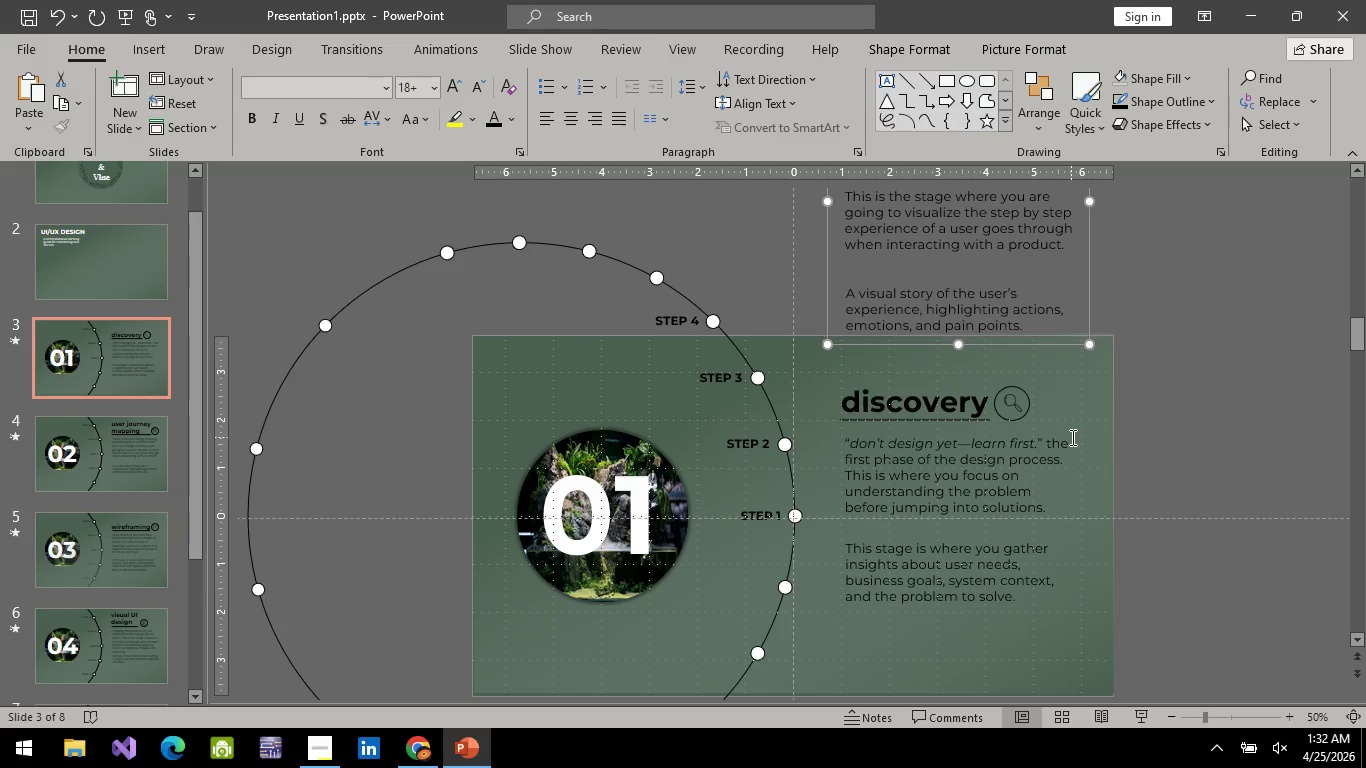 
key(ArrowDown)
 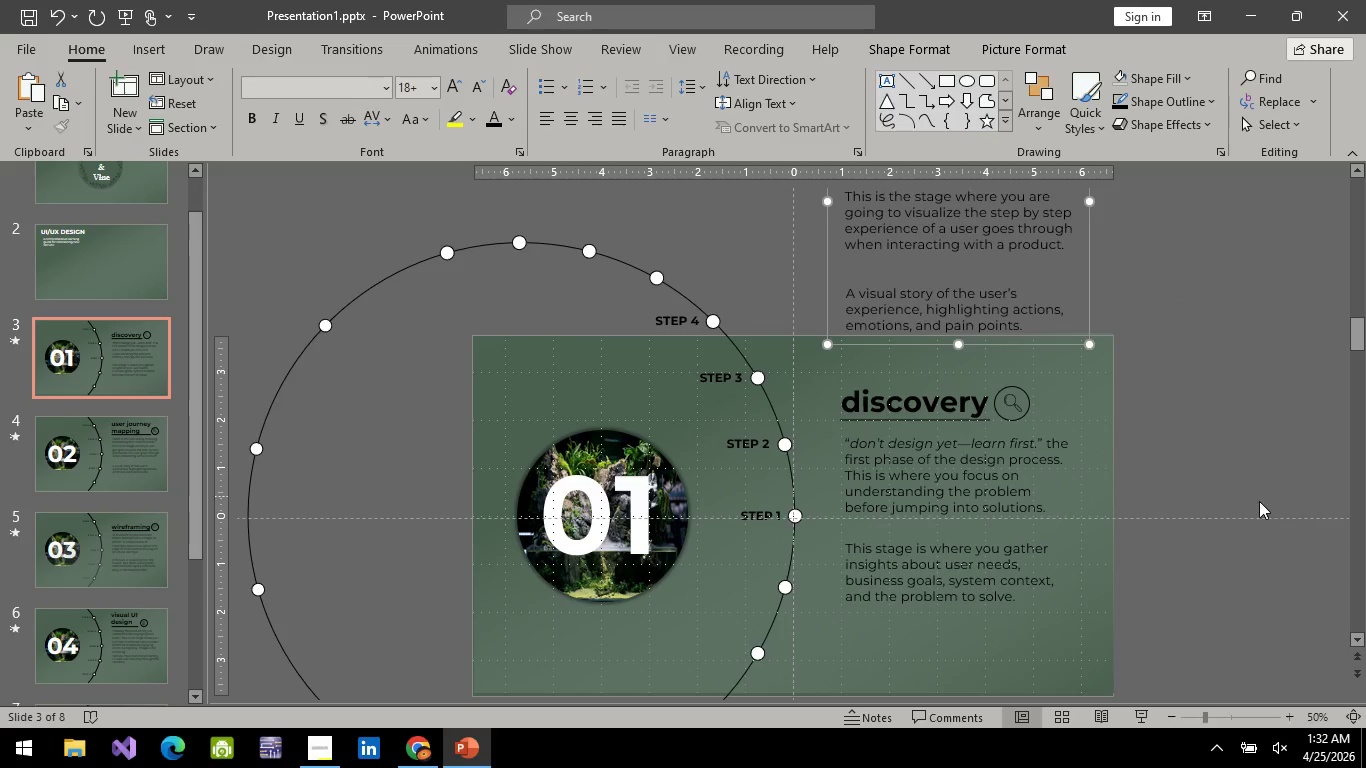 
left_click([1263, 516])
 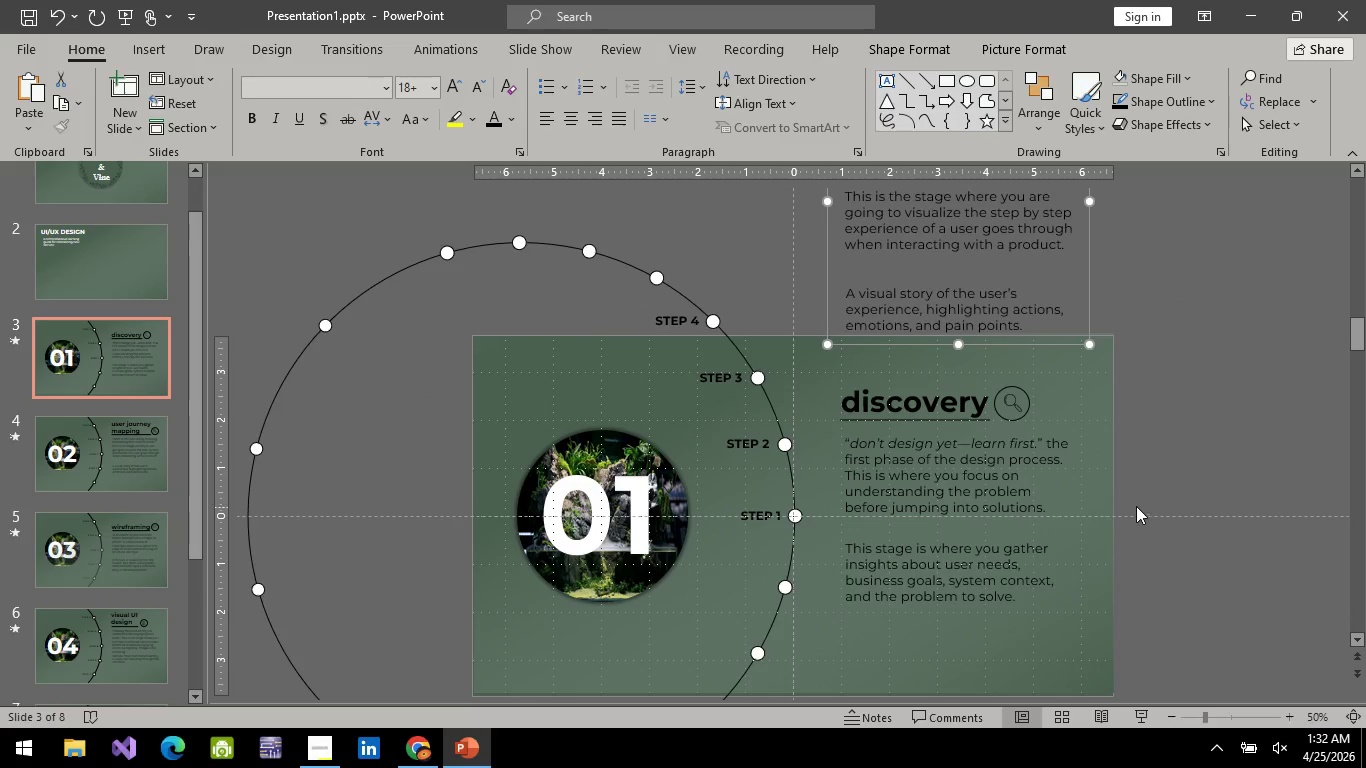 
left_click([1263, 479])
 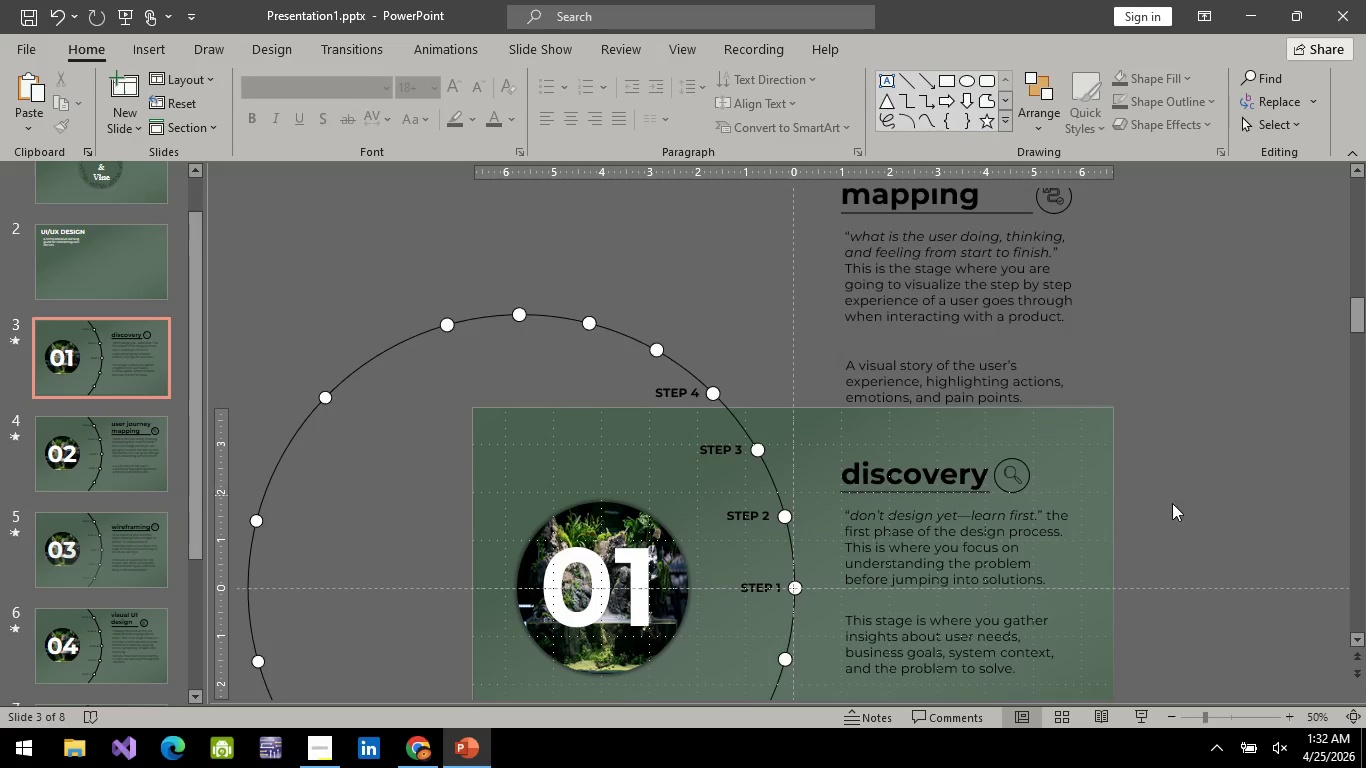 
scroll: coordinate [1167, 504], scroll_direction: up, amount: 7.0
 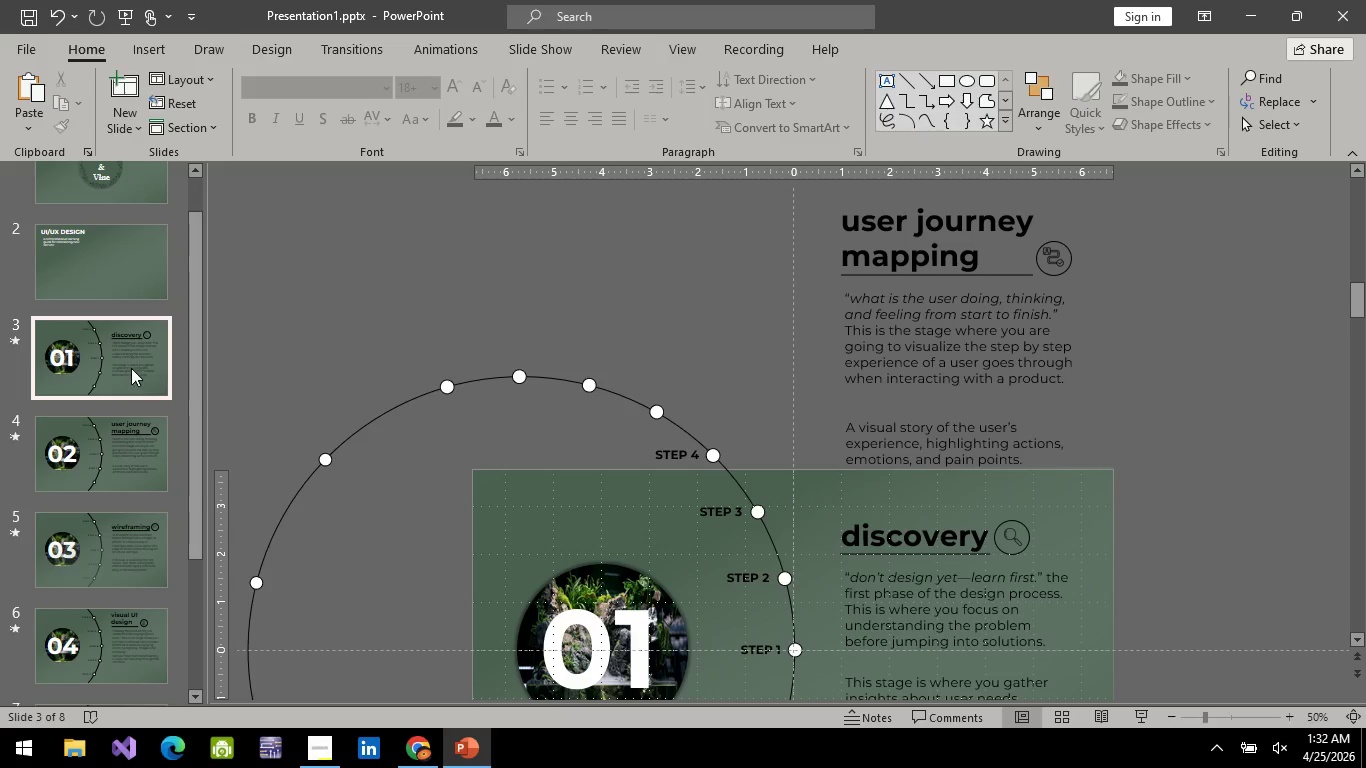 
left_click([131, 426])
 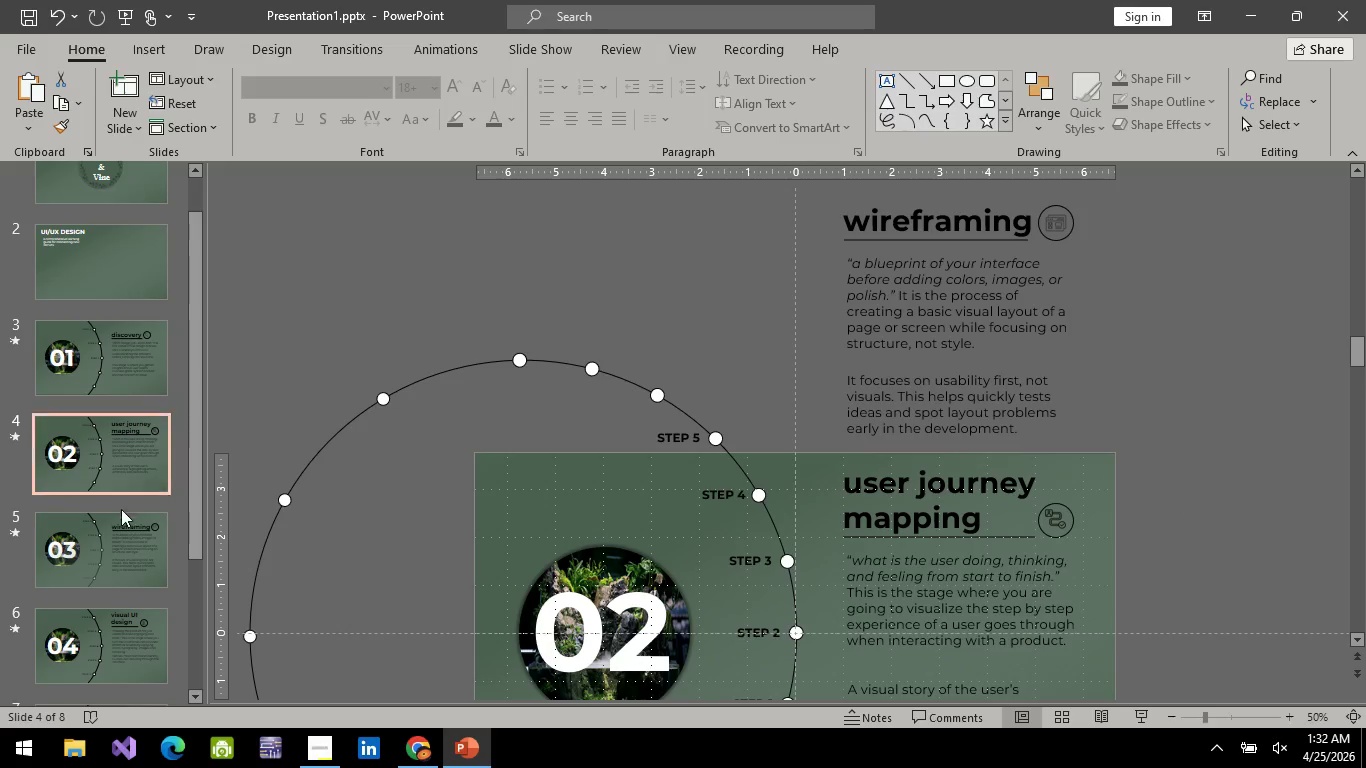 
left_click([118, 387])
 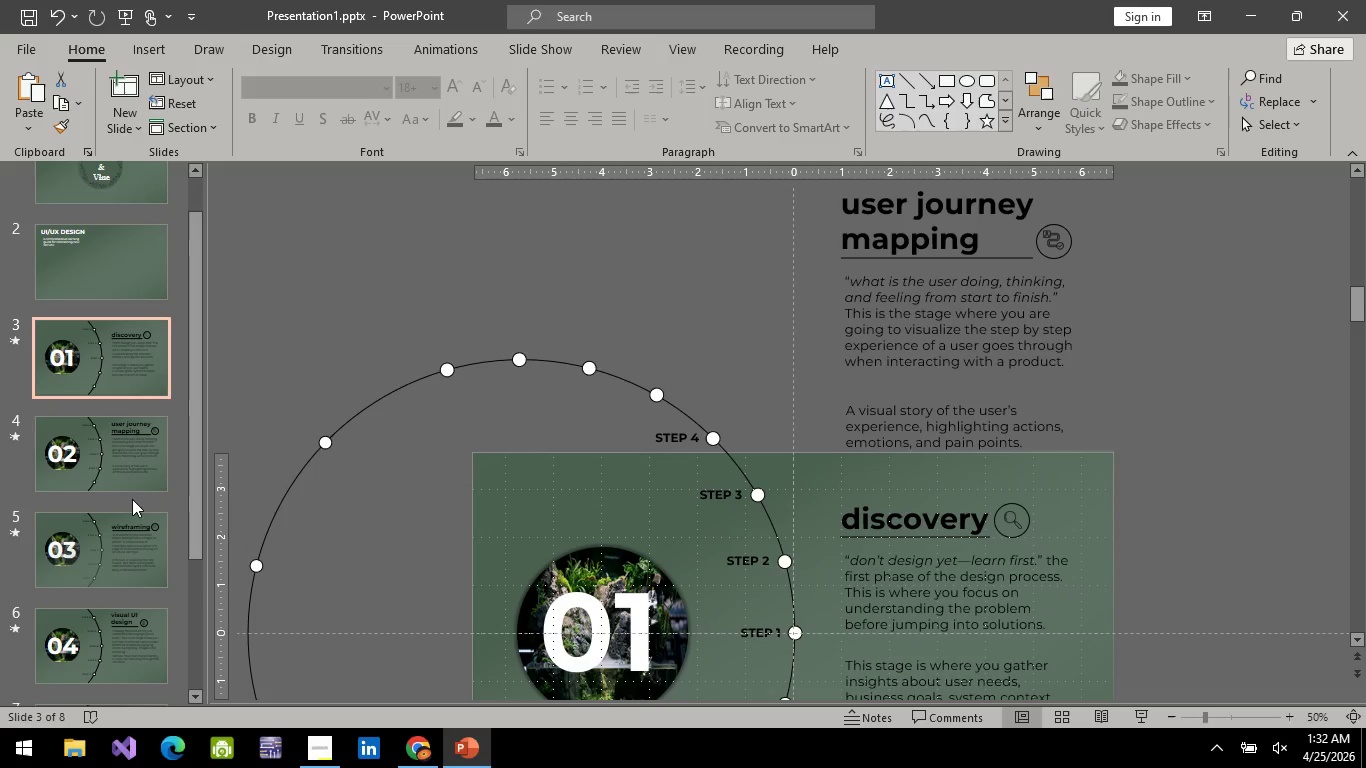 
left_click([132, 500])
 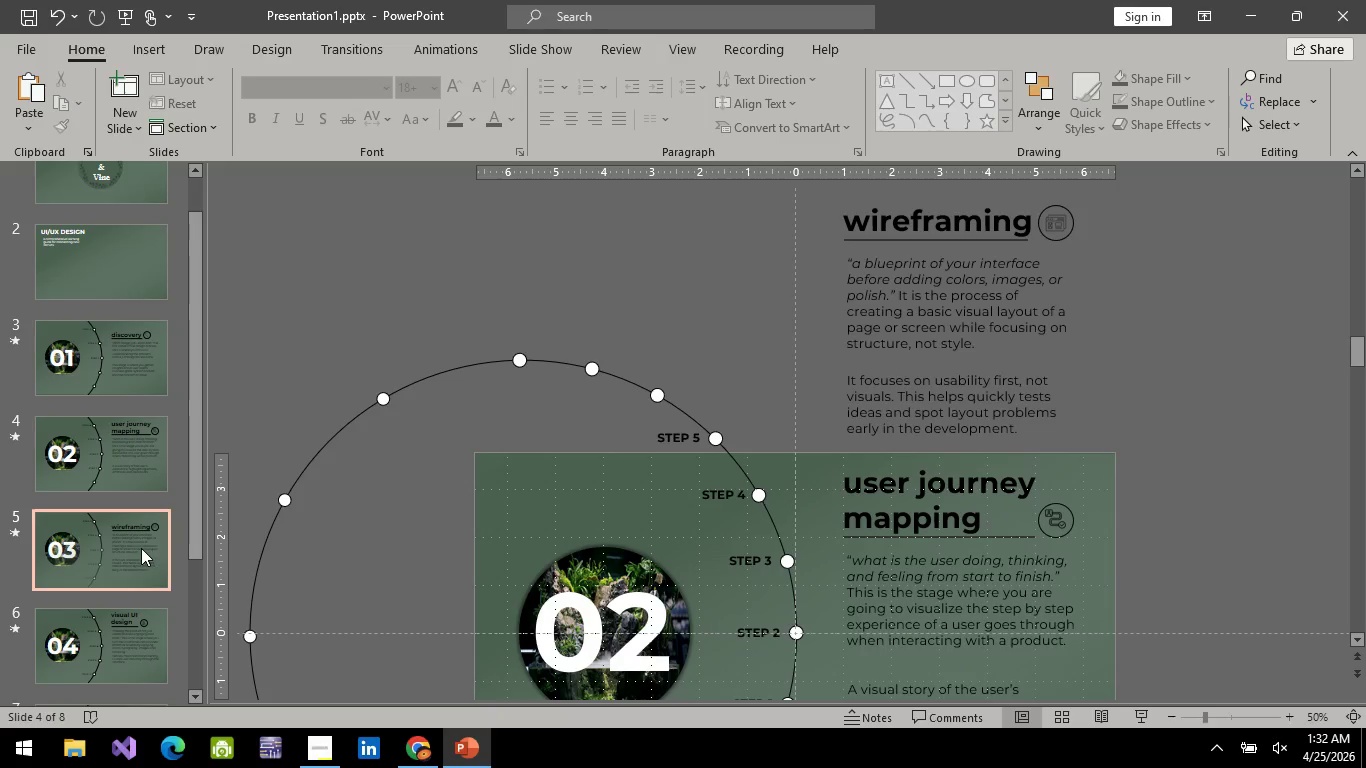 
double_click([140, 663])
 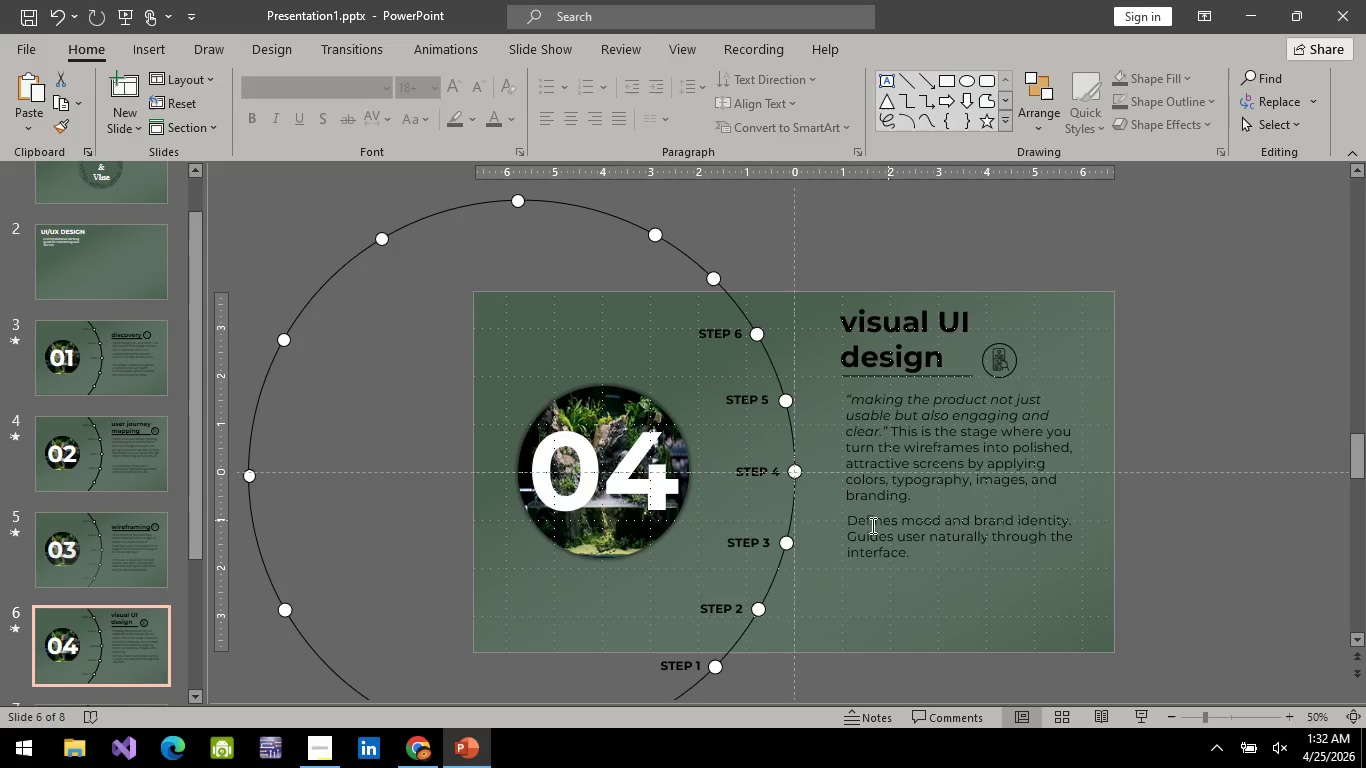 
scroll: coordinate [870, 527], scroll_direction: up, amount: 3.0
 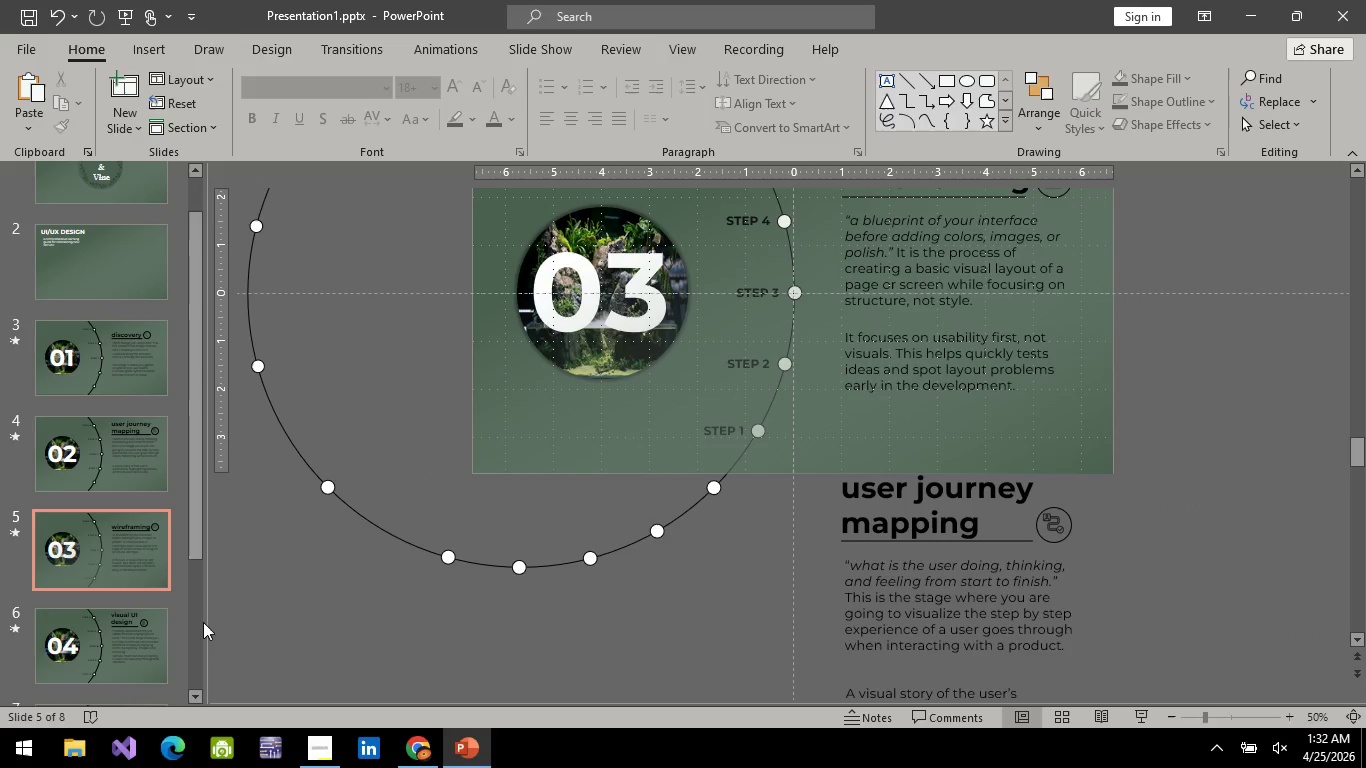 
left_click([114, 629])
 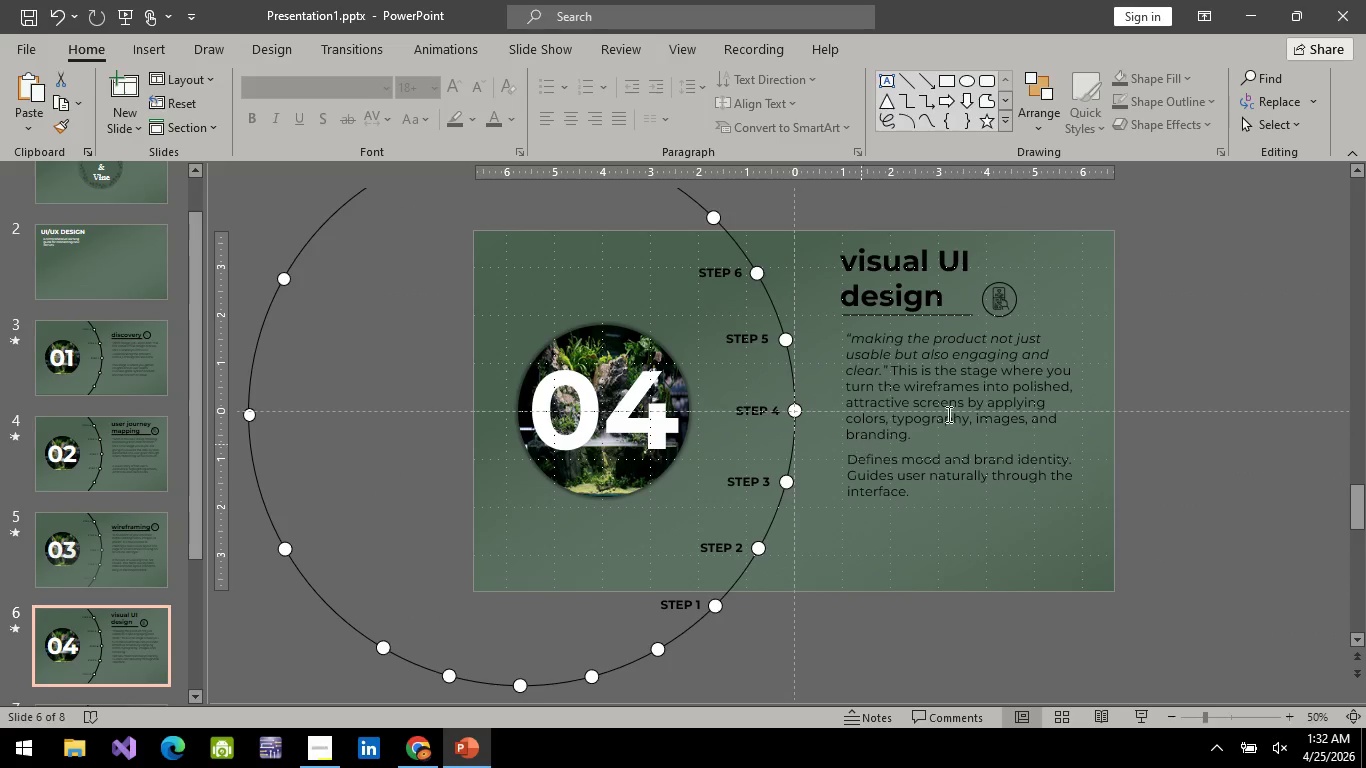 
scroll: coordinate [959, 484], scroll_direction: up, amount: 3.0
 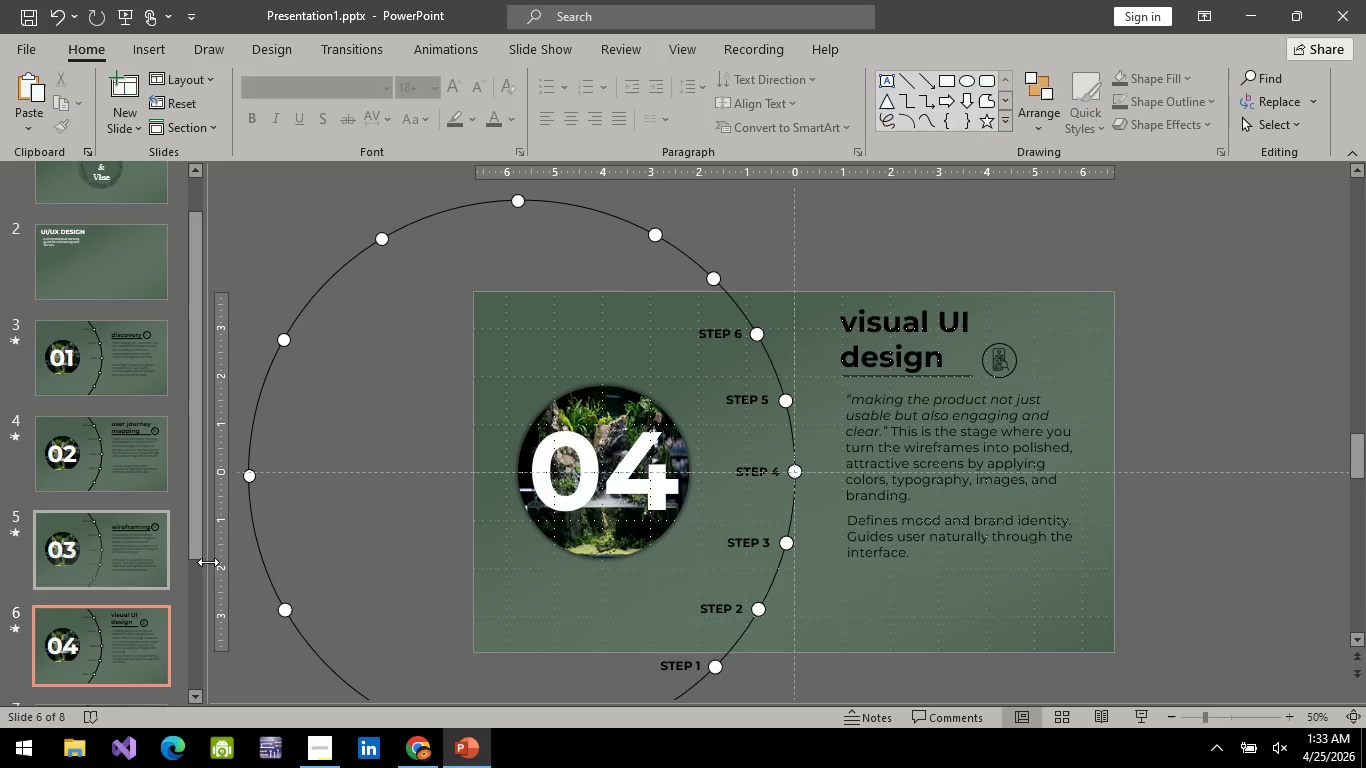 
wait(5.97)
 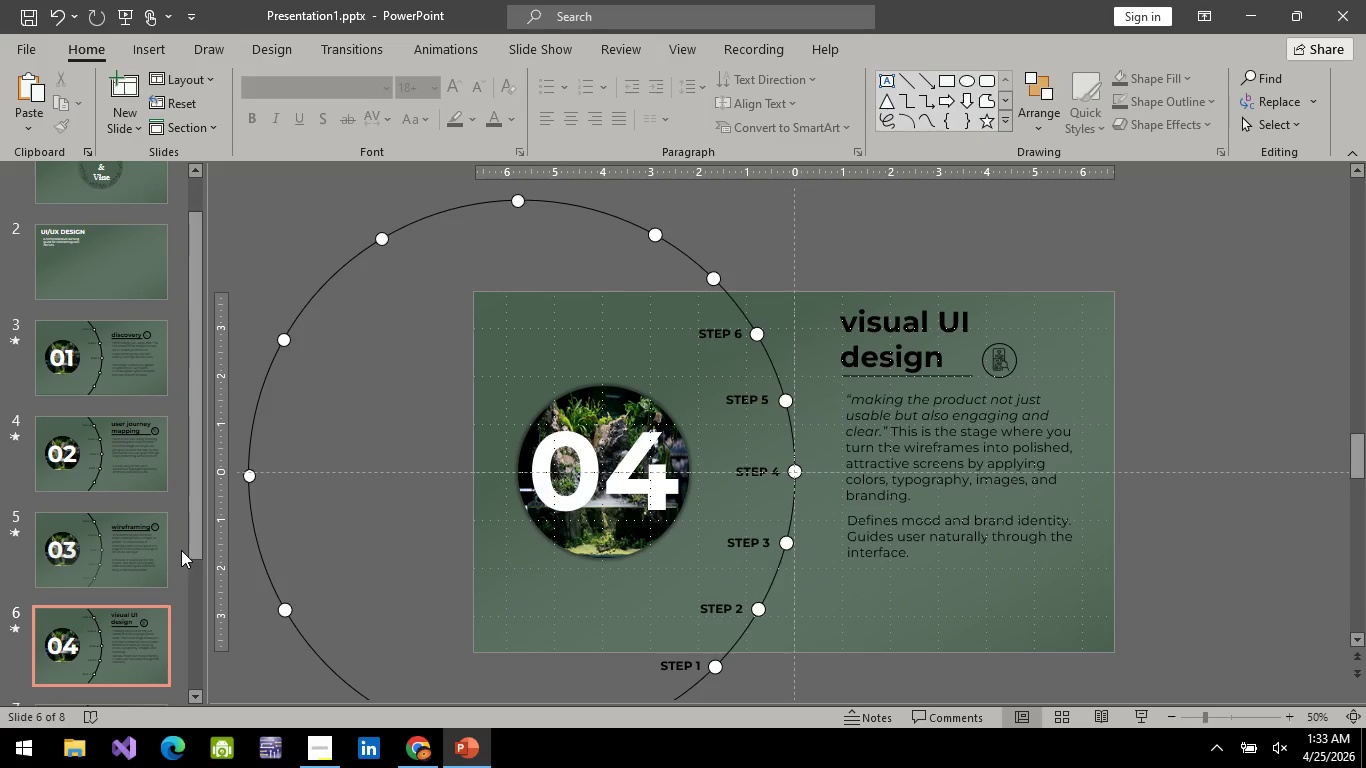 
left_click([154, 566])
 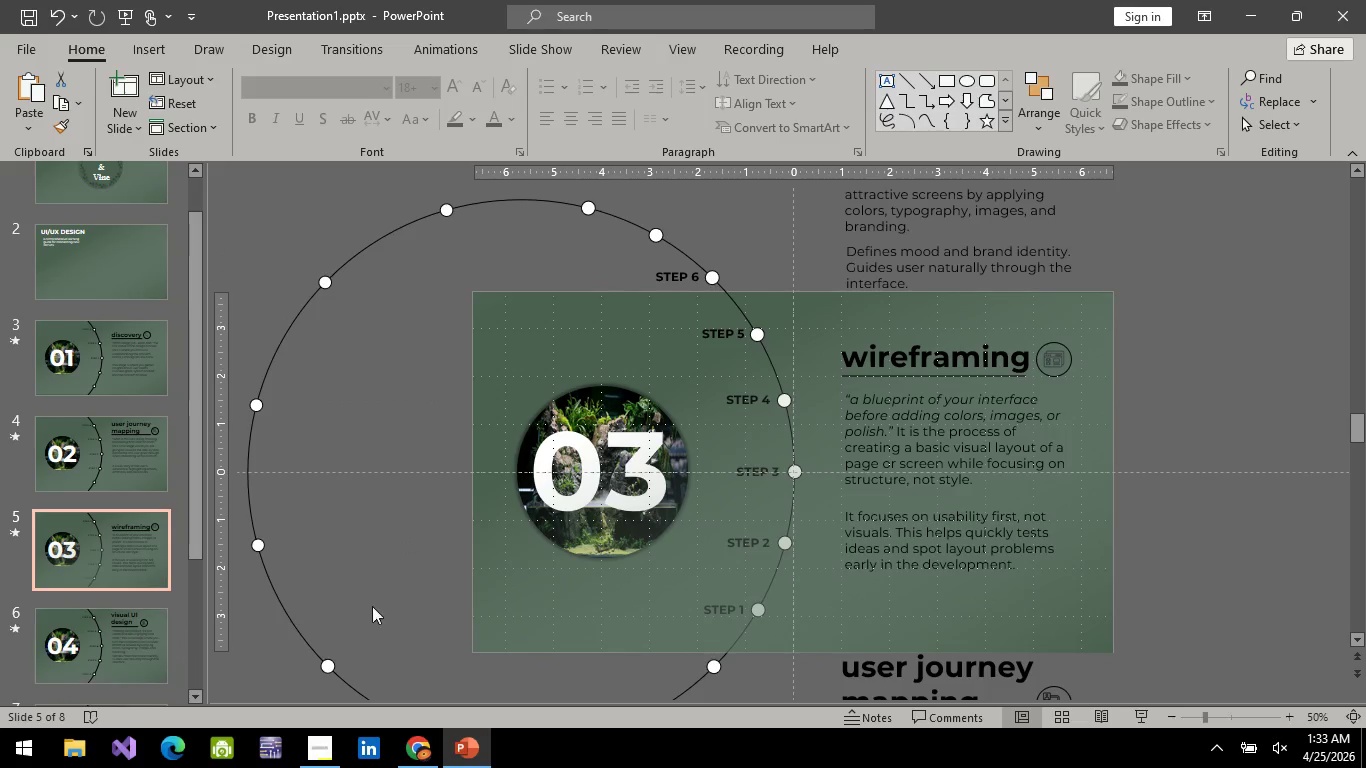 
scroll: coordinate [1014, 615], scroll_direction: down, amount: 3.0
 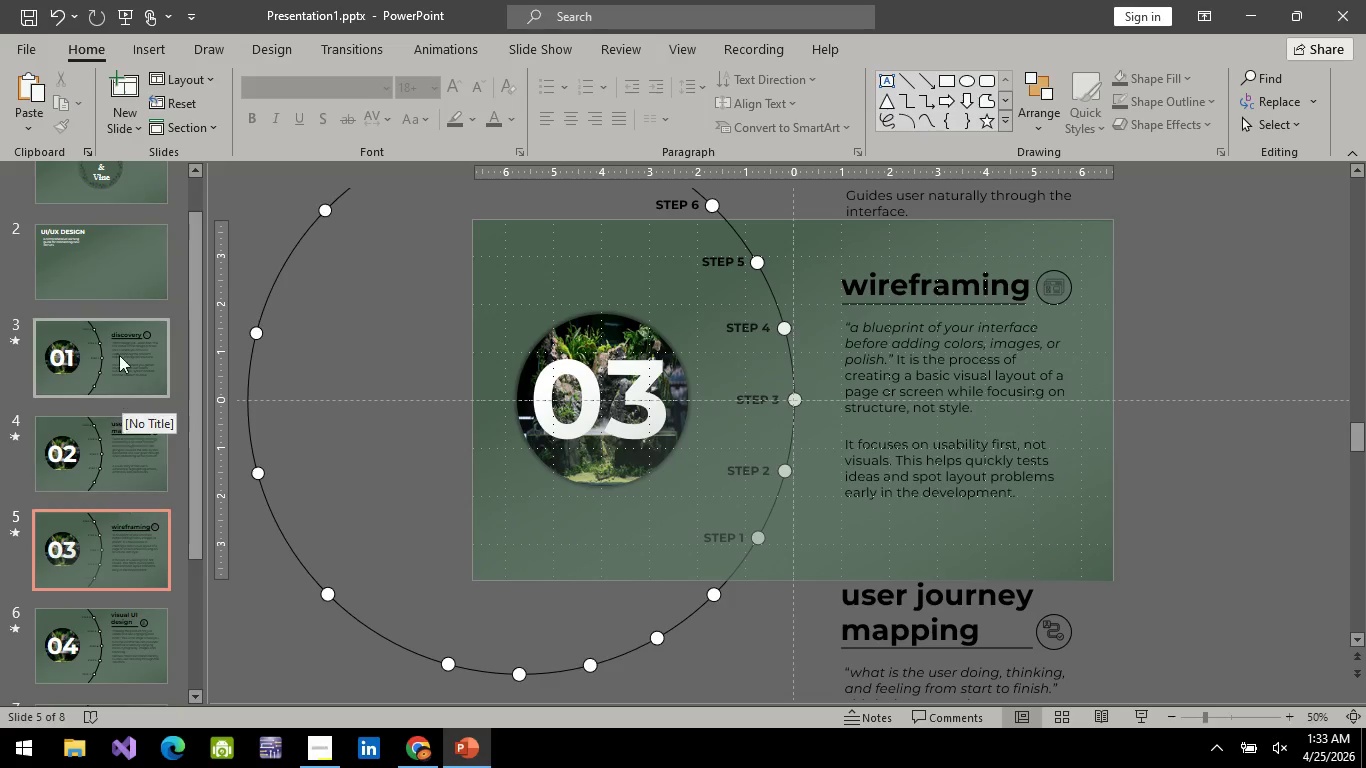 
left_click([124, 347])
 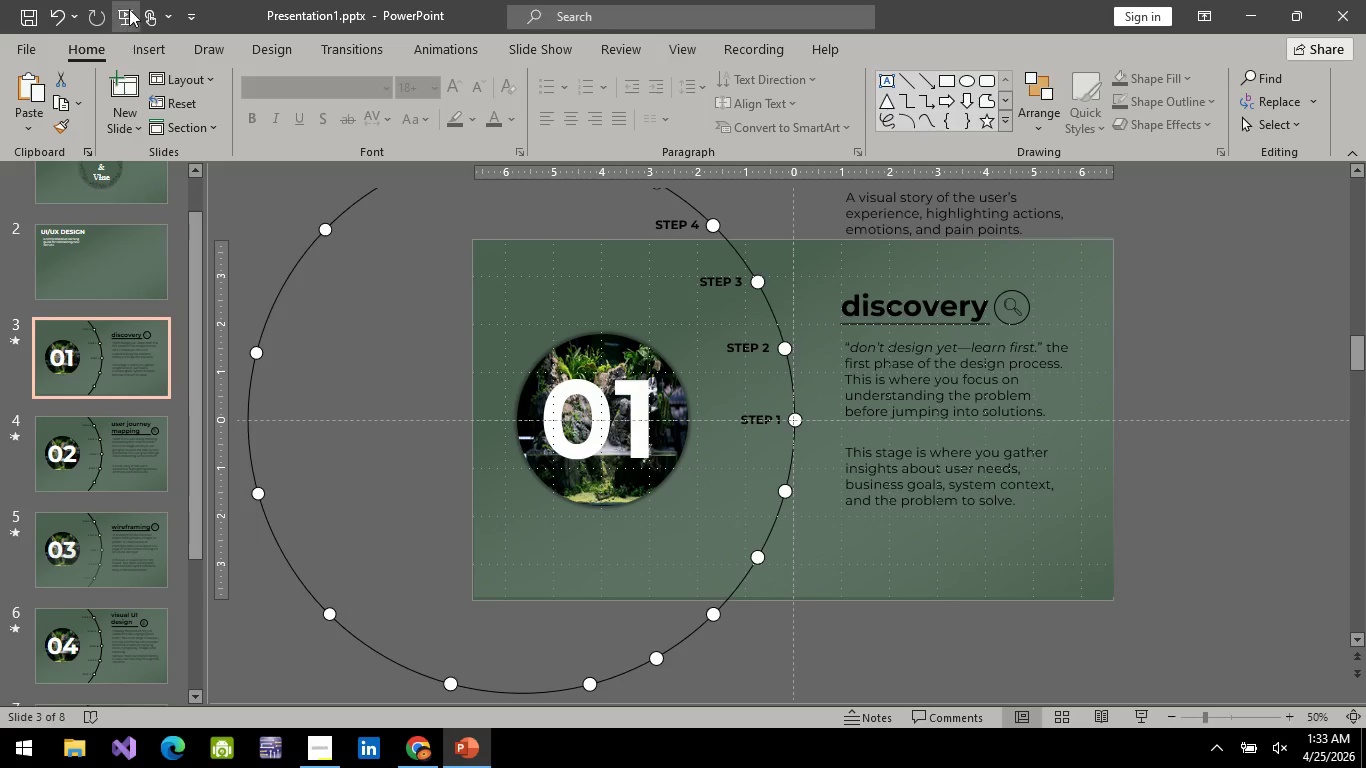 
left_click([129, 8])
 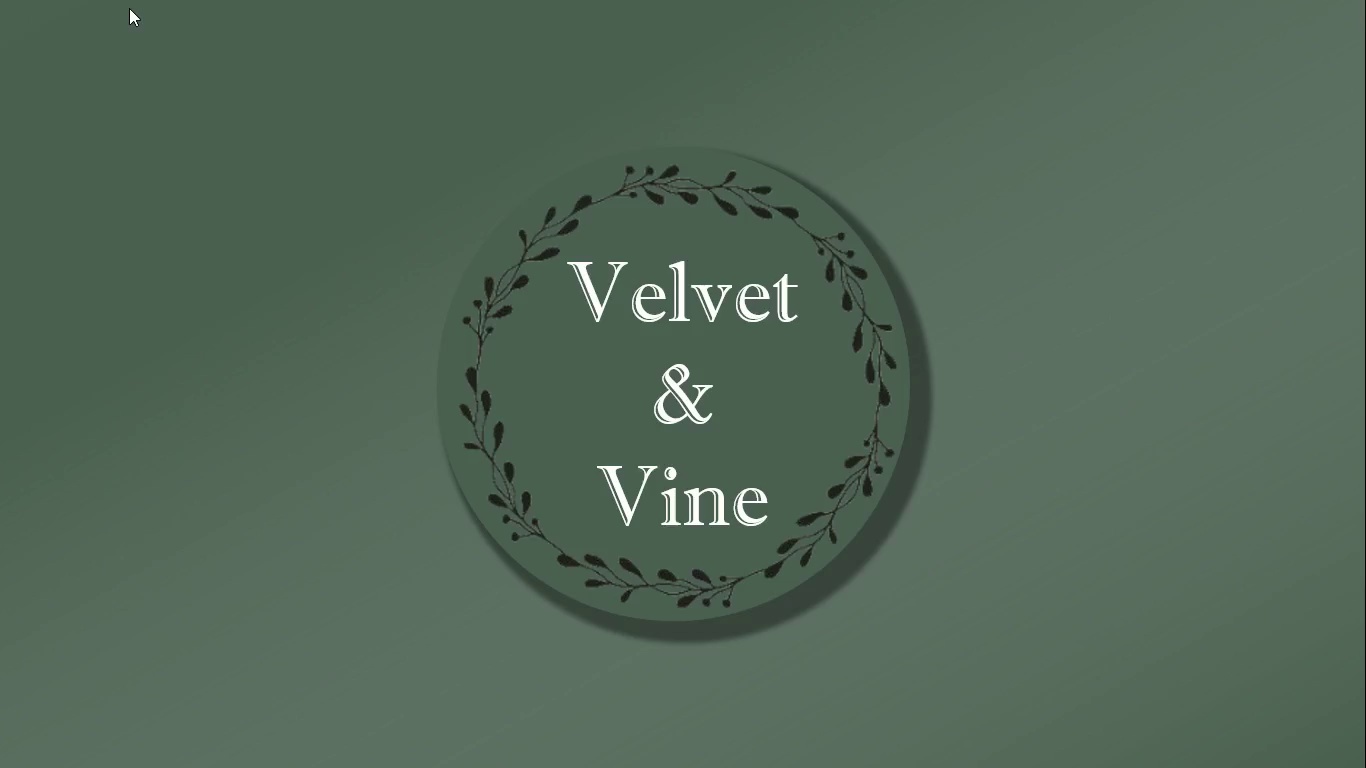 
key(Space)
 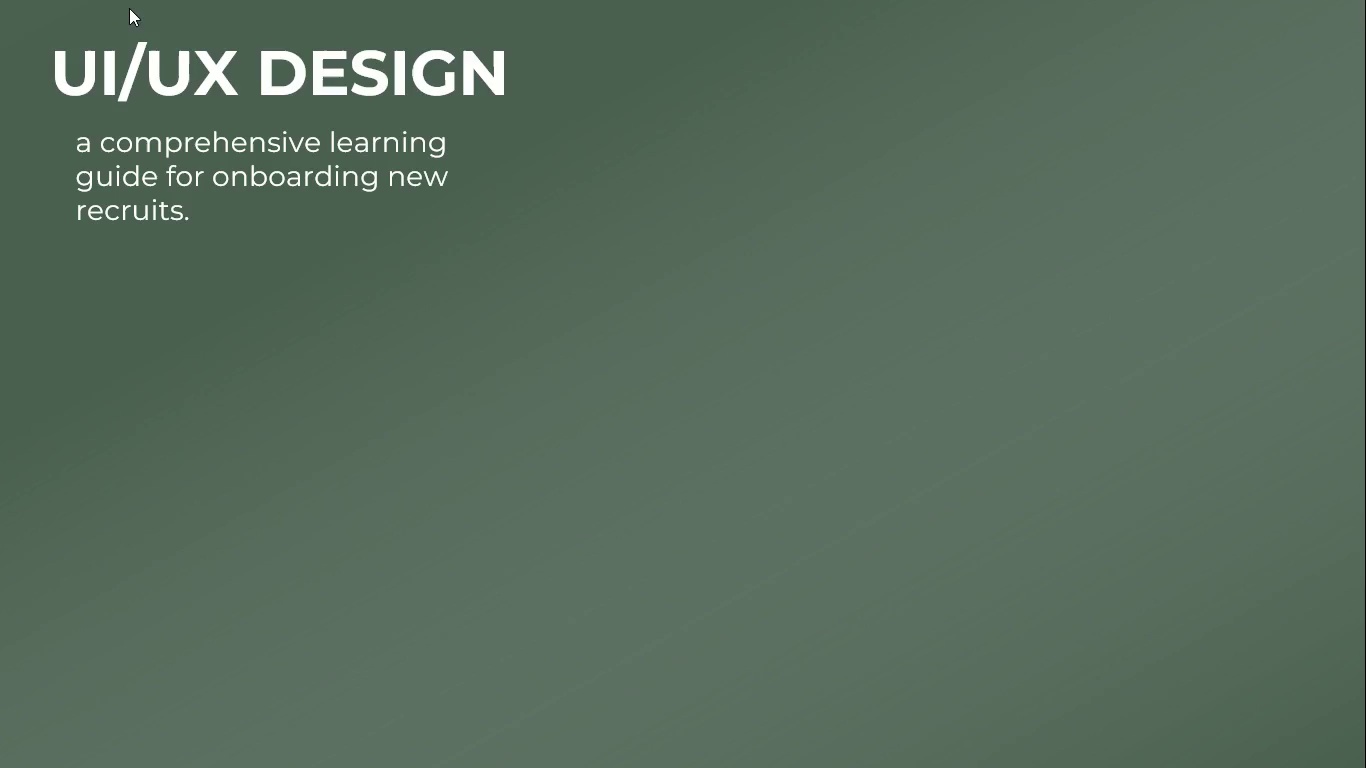 
key(Space)
 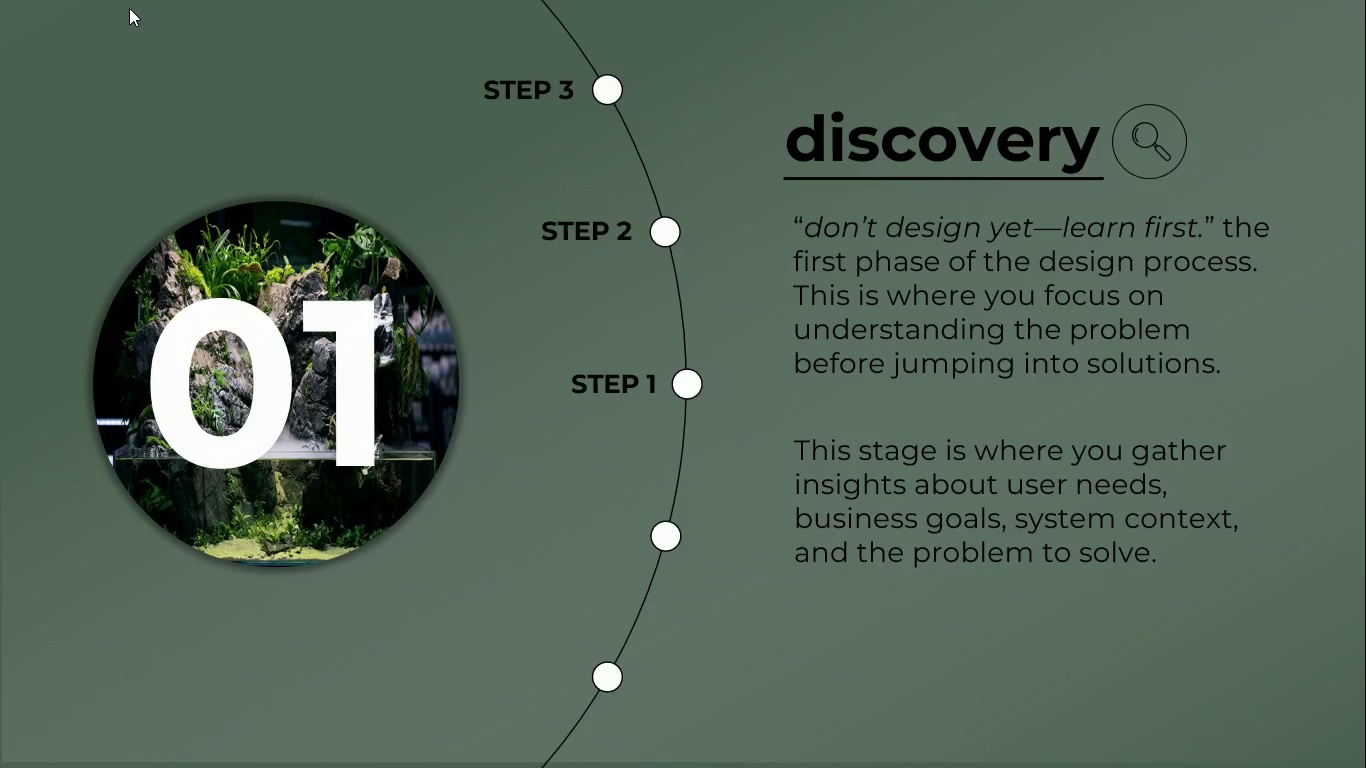 
key(Space)
 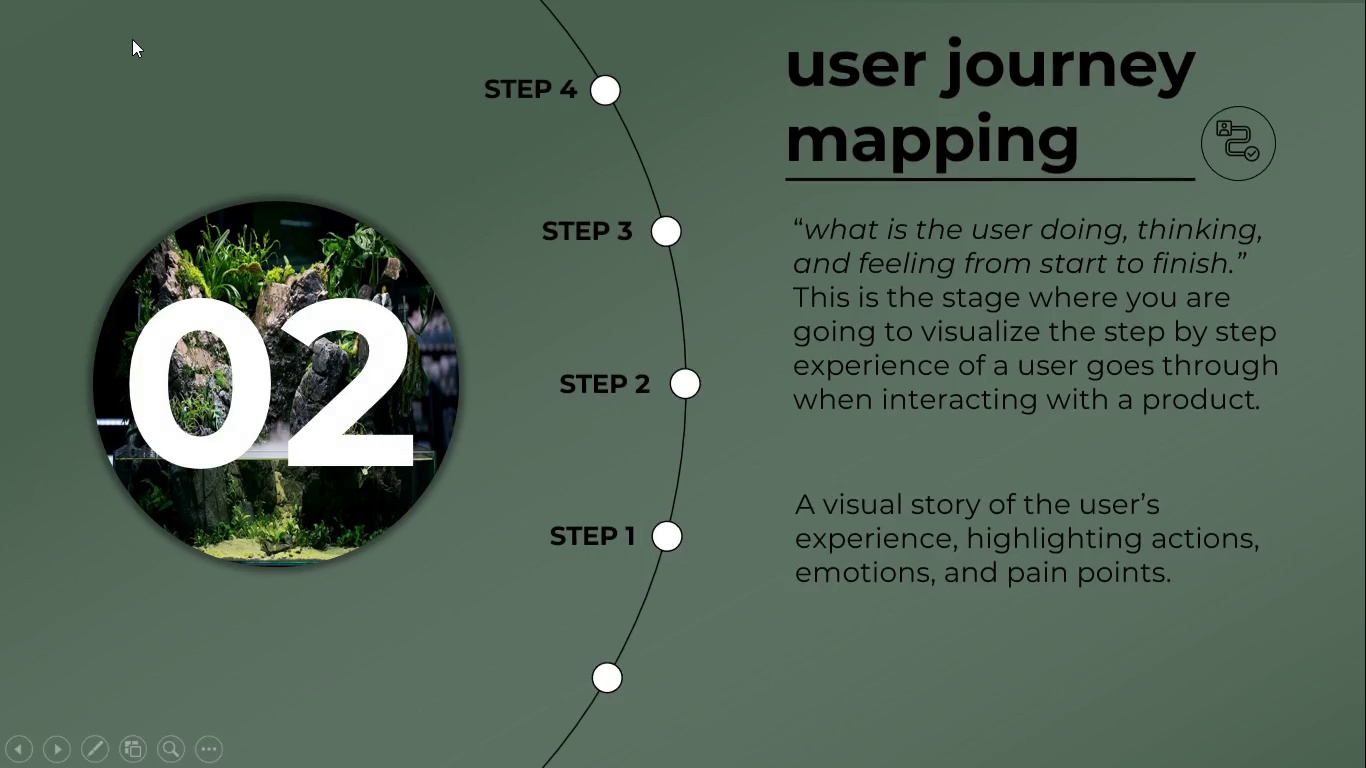 
key(Space)
 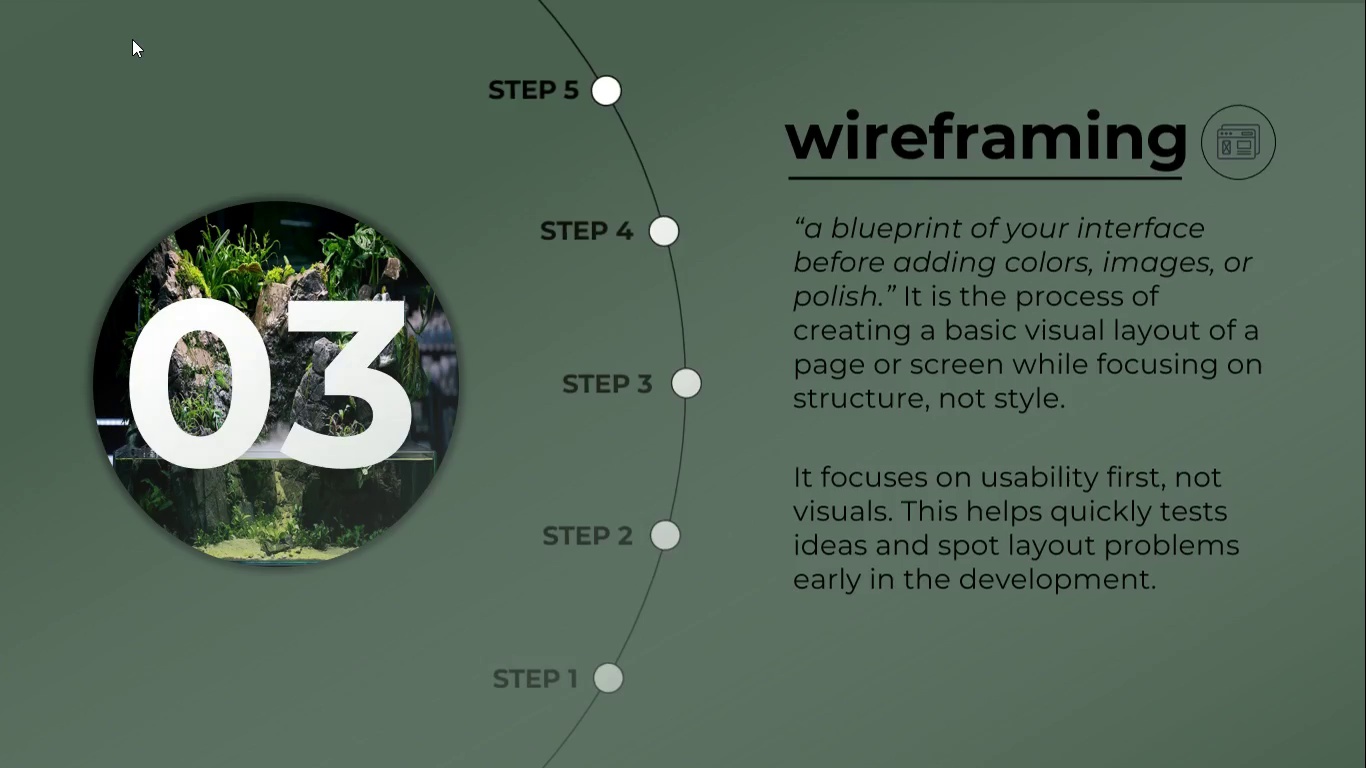 
key(Space)
 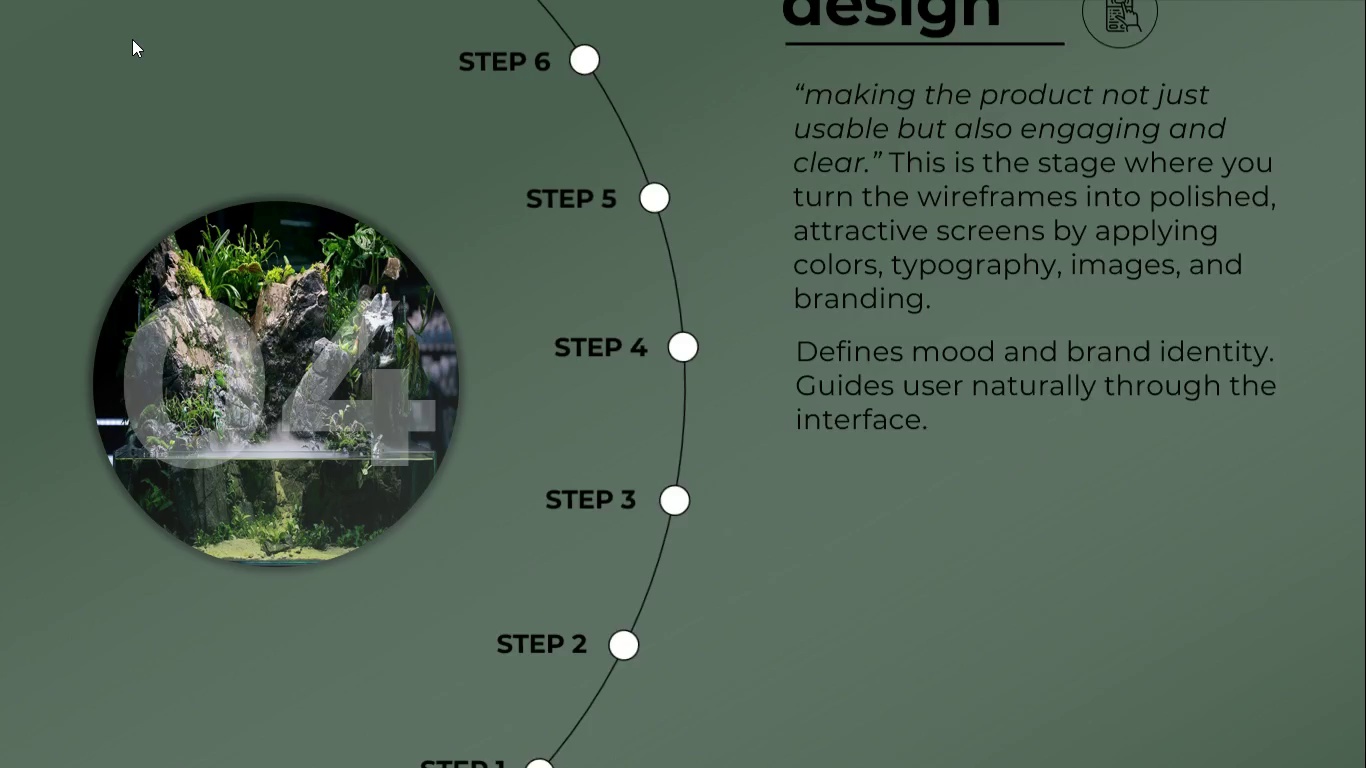 
key(Escape)
 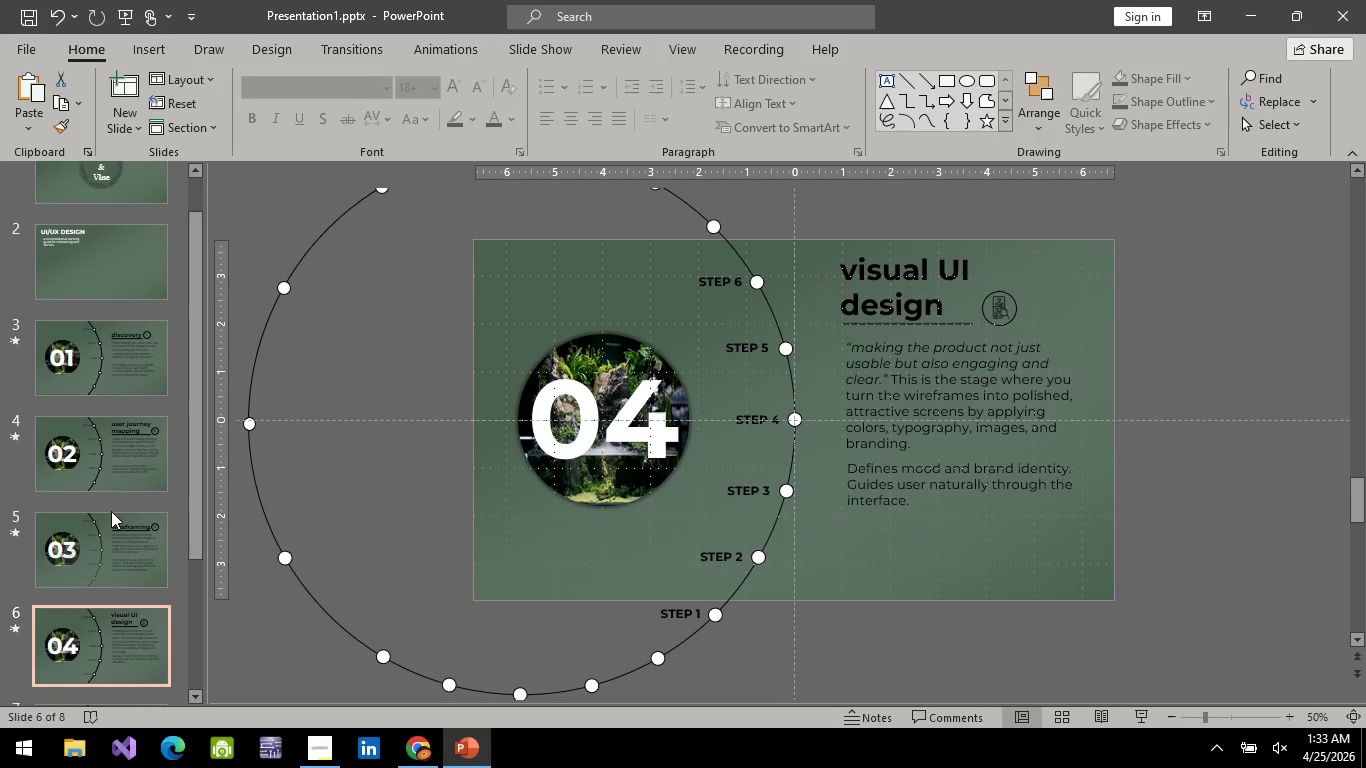 
left_click([139, 541])
 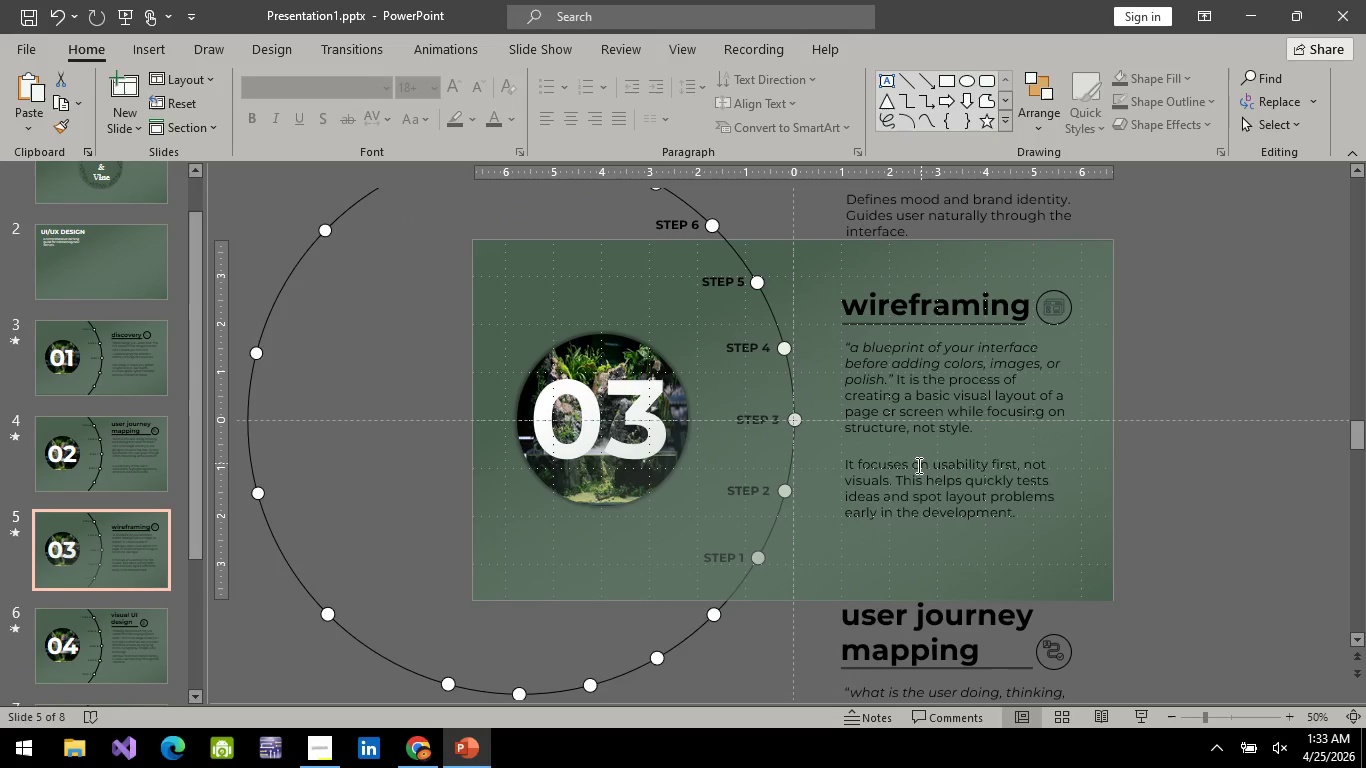 
left_click([918, 465])
 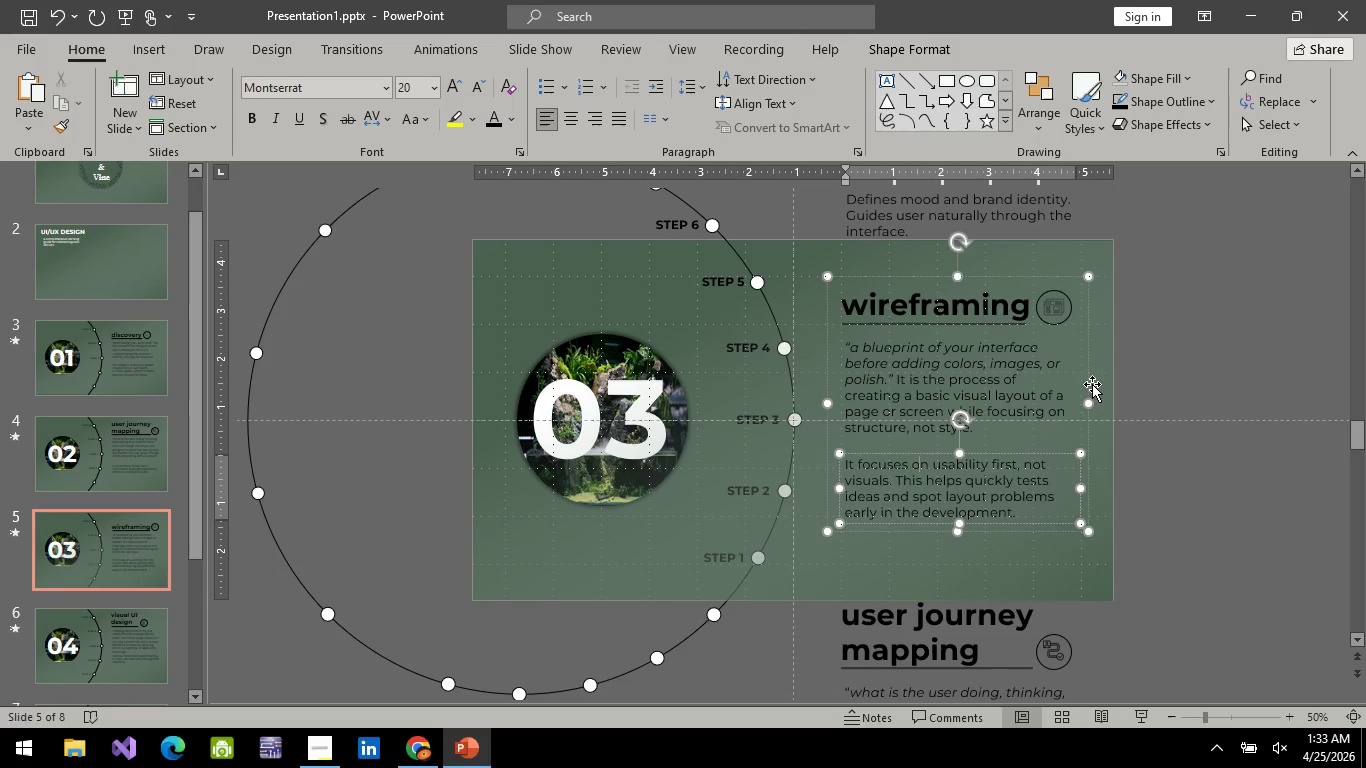 
left_click([1092, 384])
 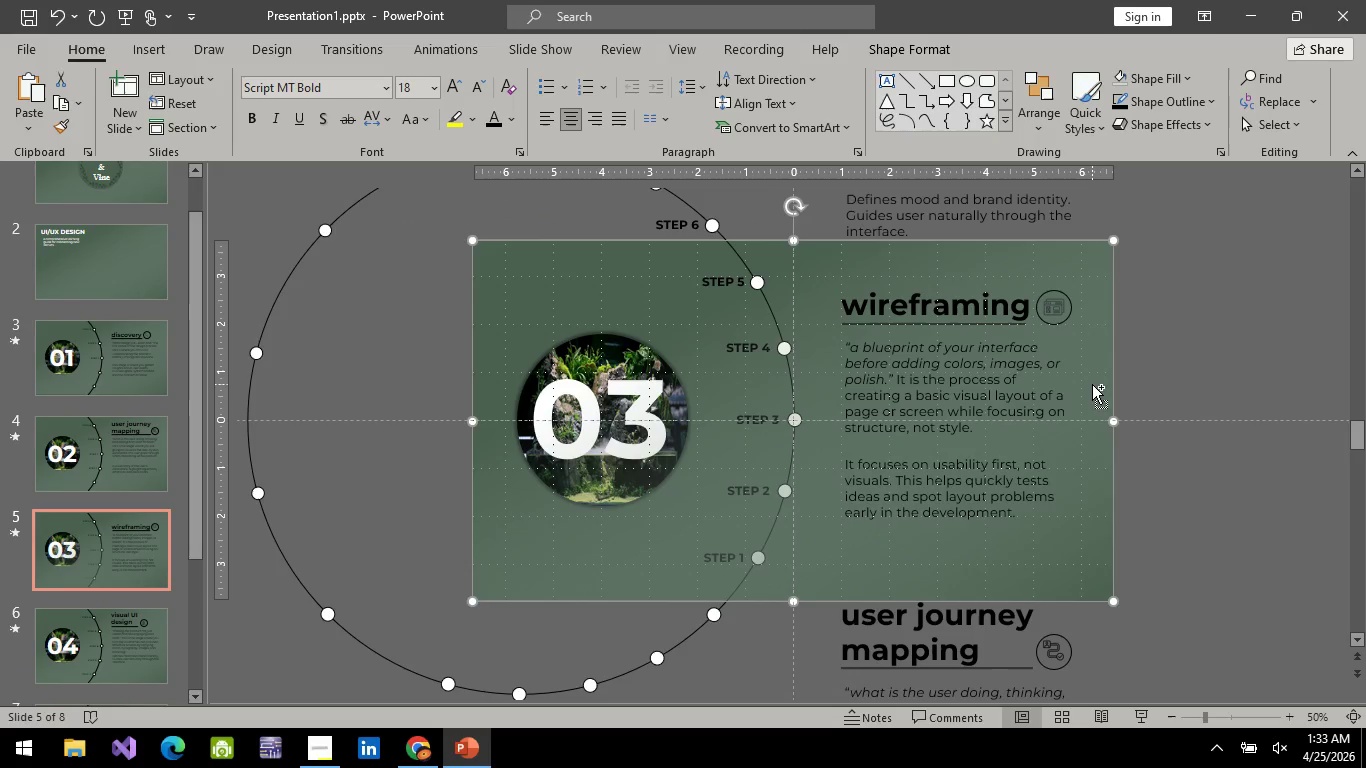 
key(Control+ControlLeft)
 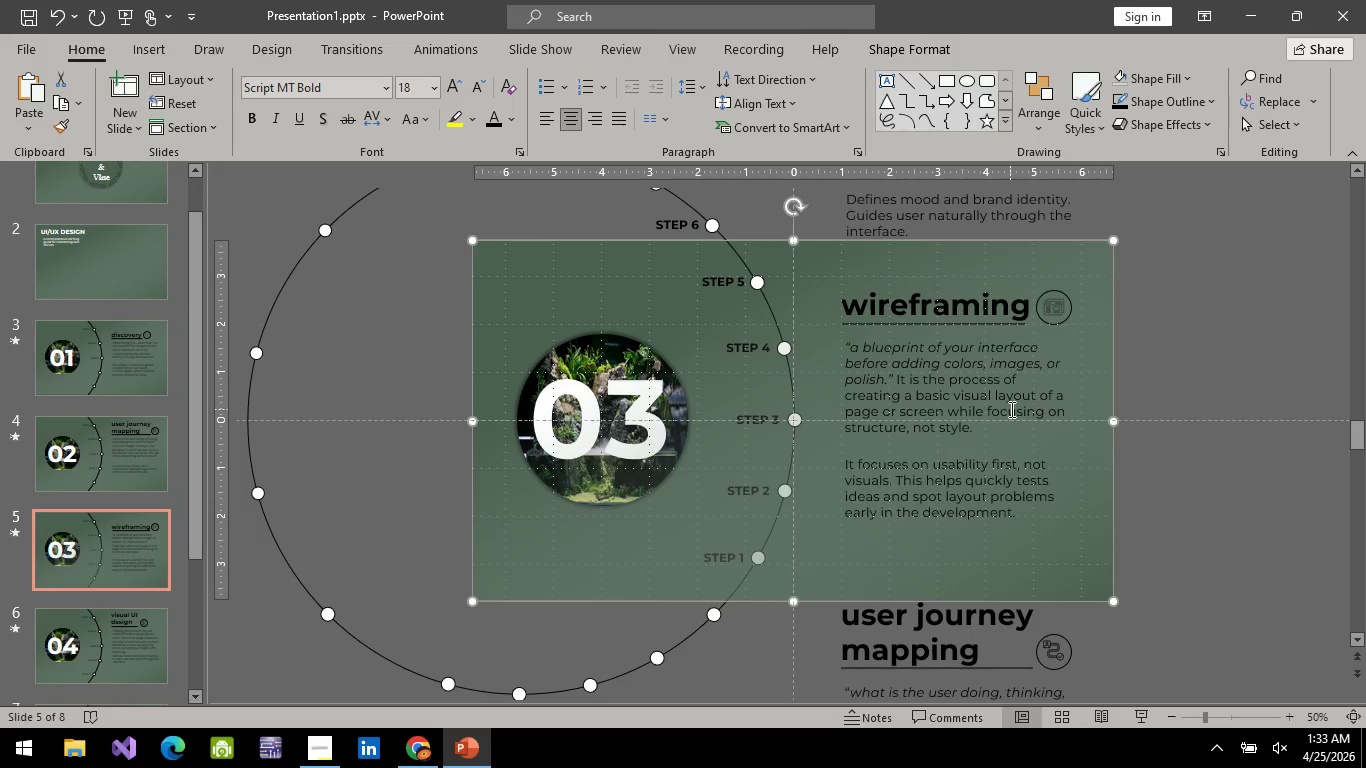 
left_click([1010, 409])
 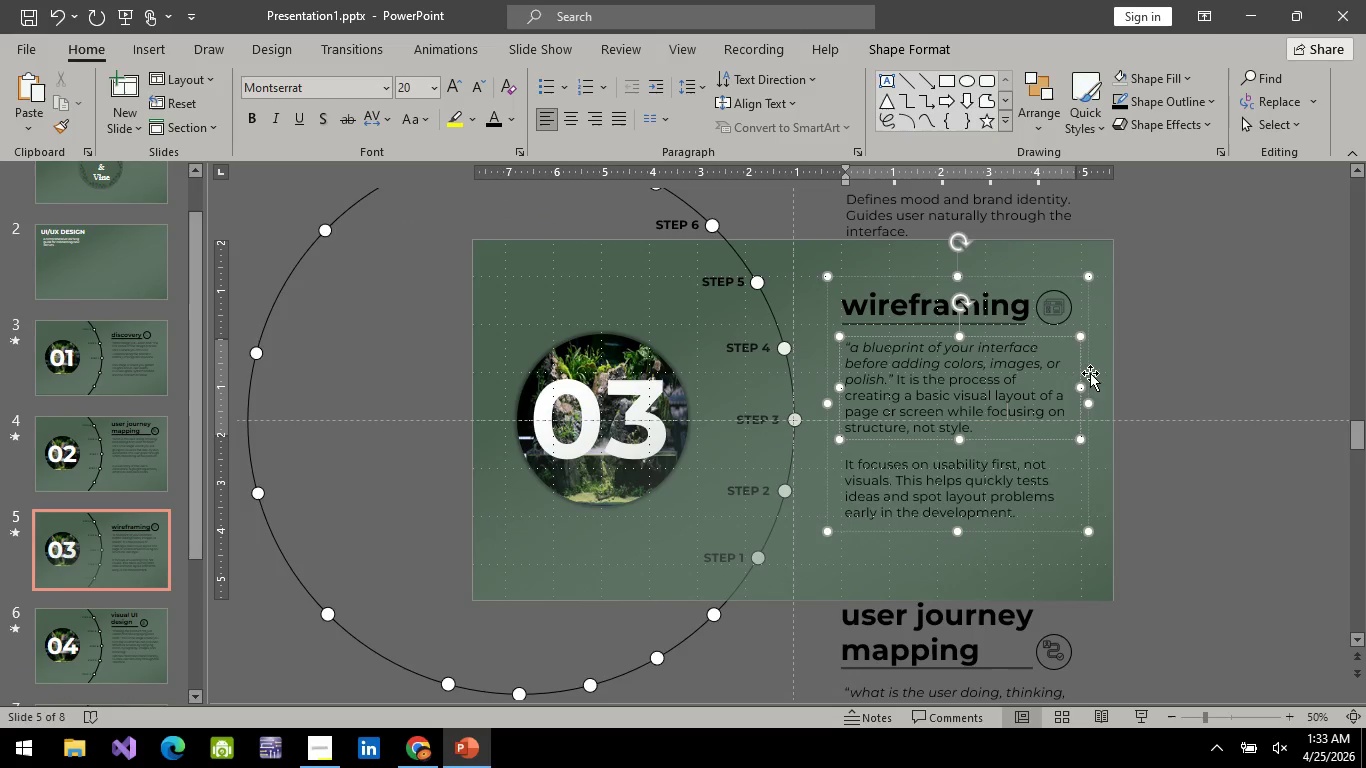 
left_click([1089, 373])
 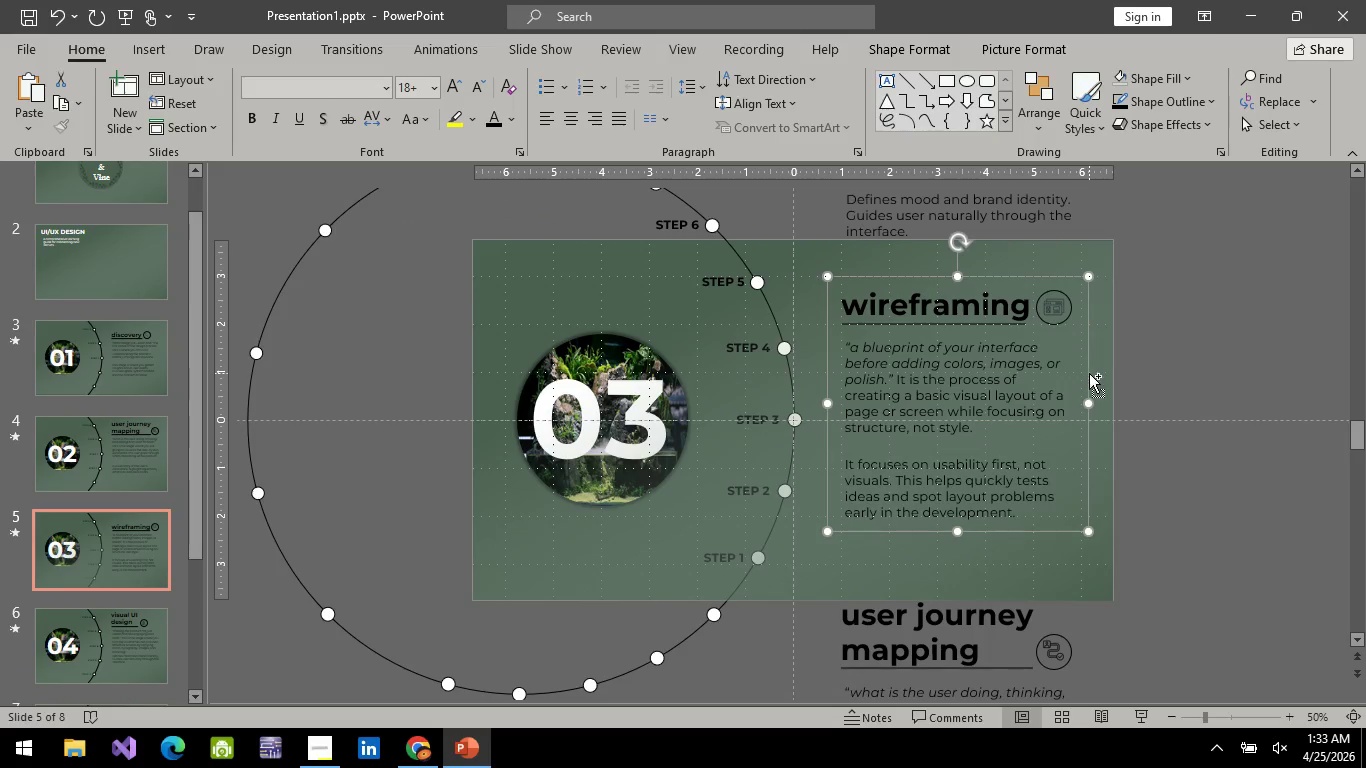 
key(Control+C)
 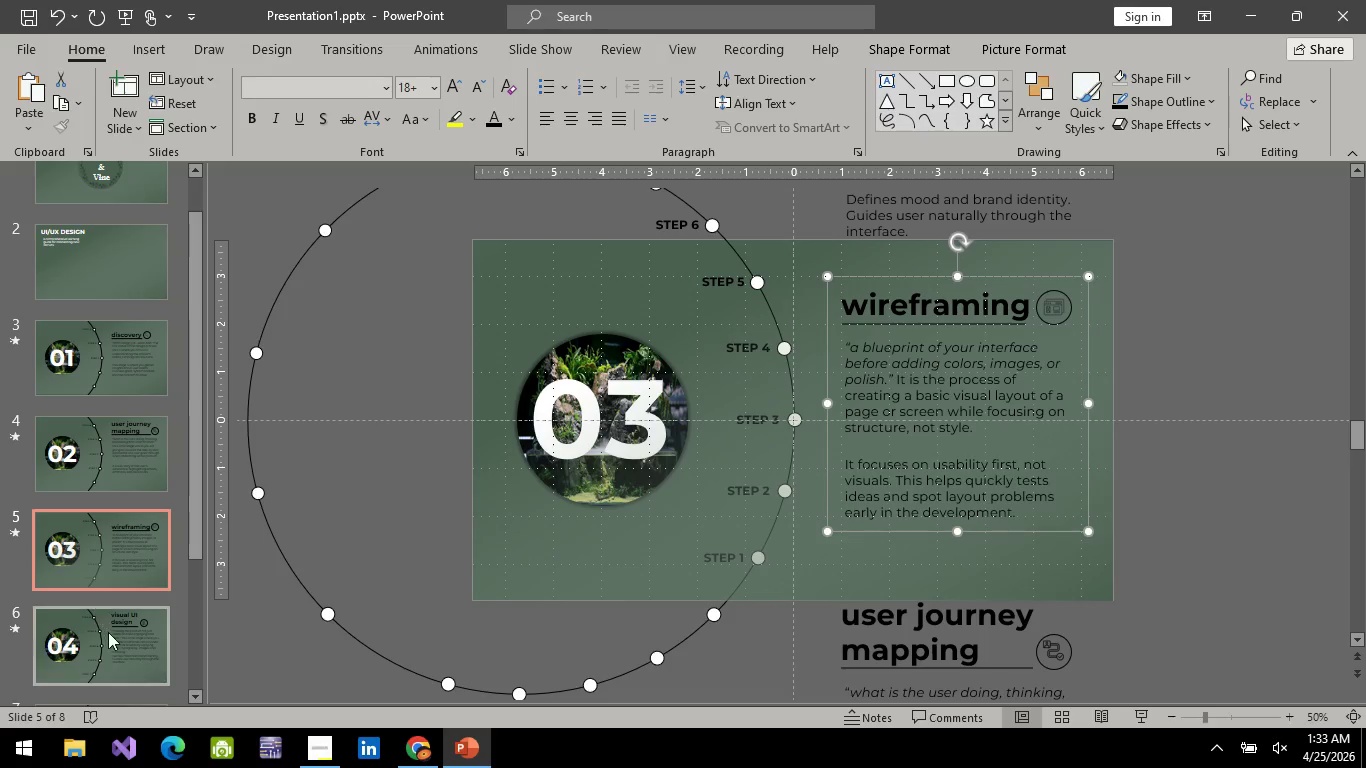 
key(Control+V)
 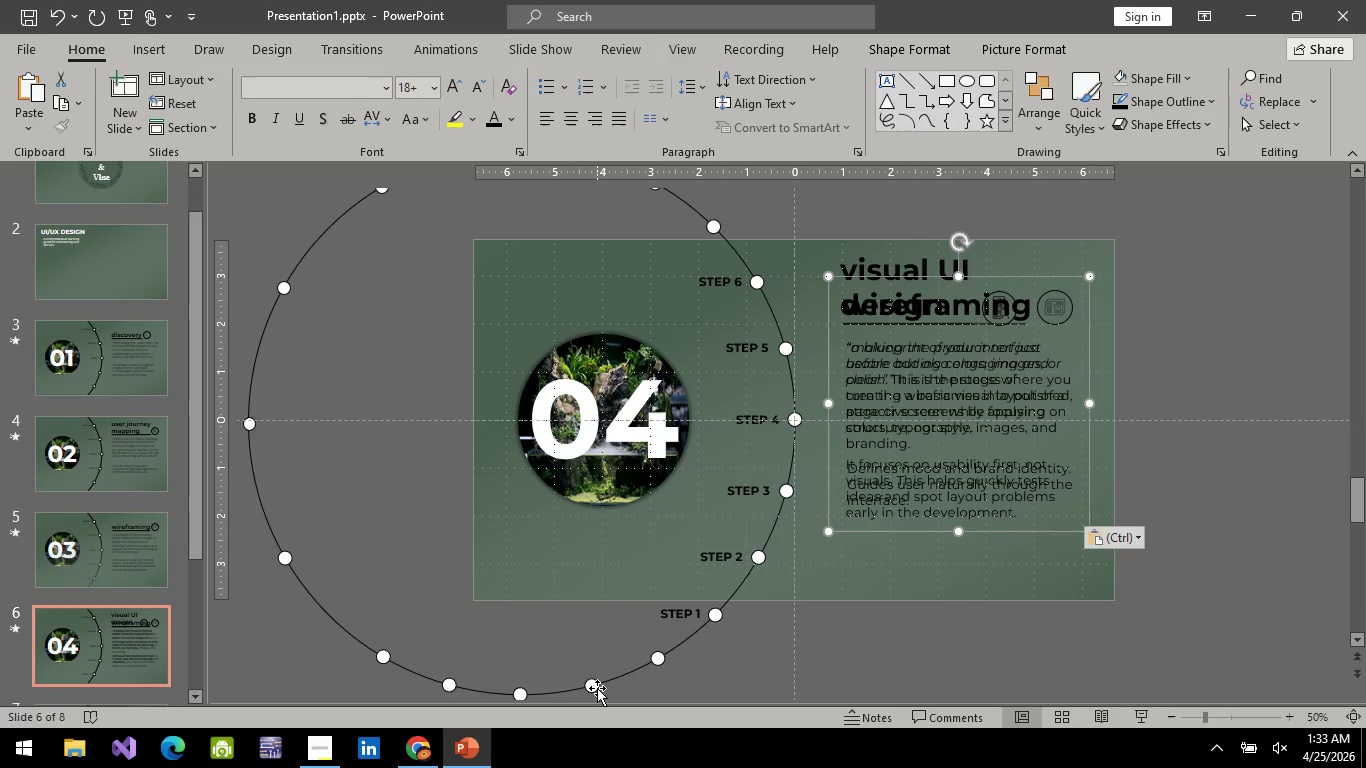 
hold_key(key=ArrowDown, duration=1.5)
 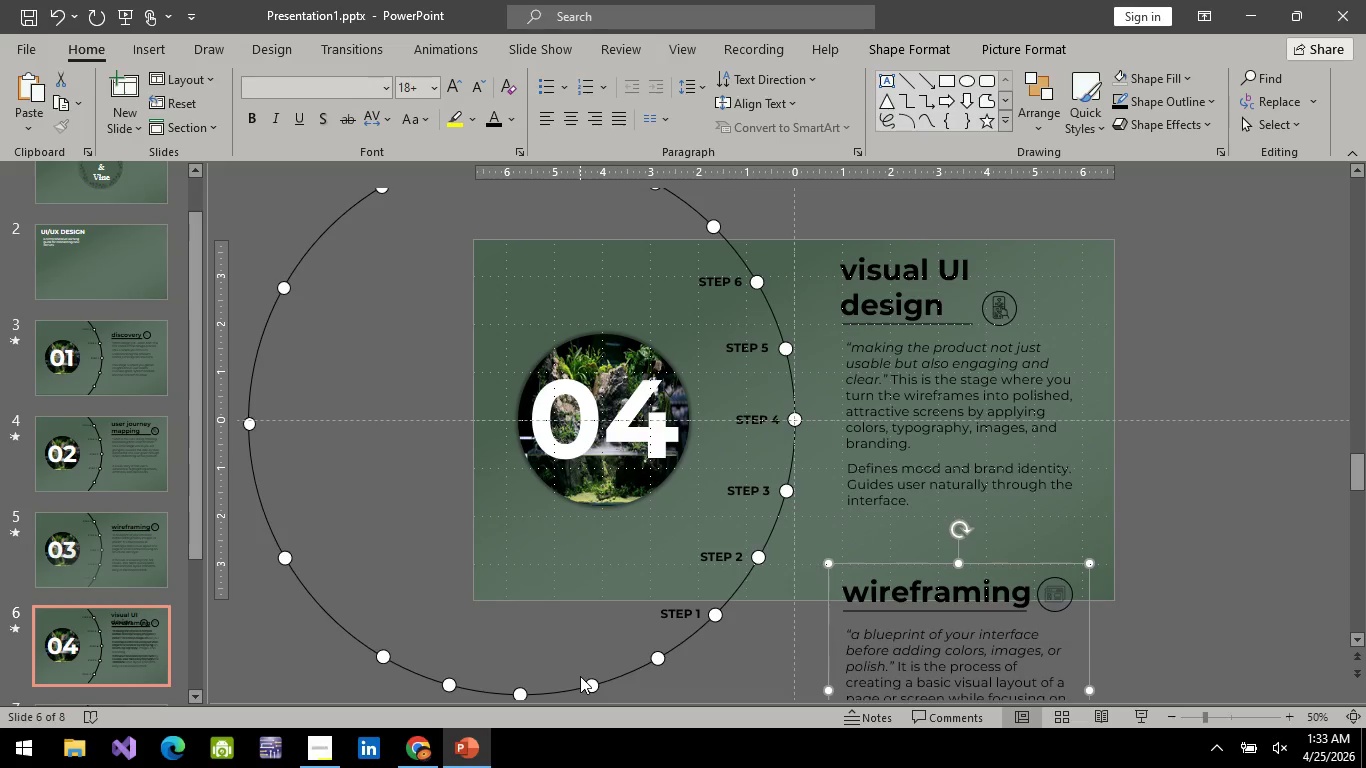 
hold_key(key=ArrowDown, duration=0.53)
 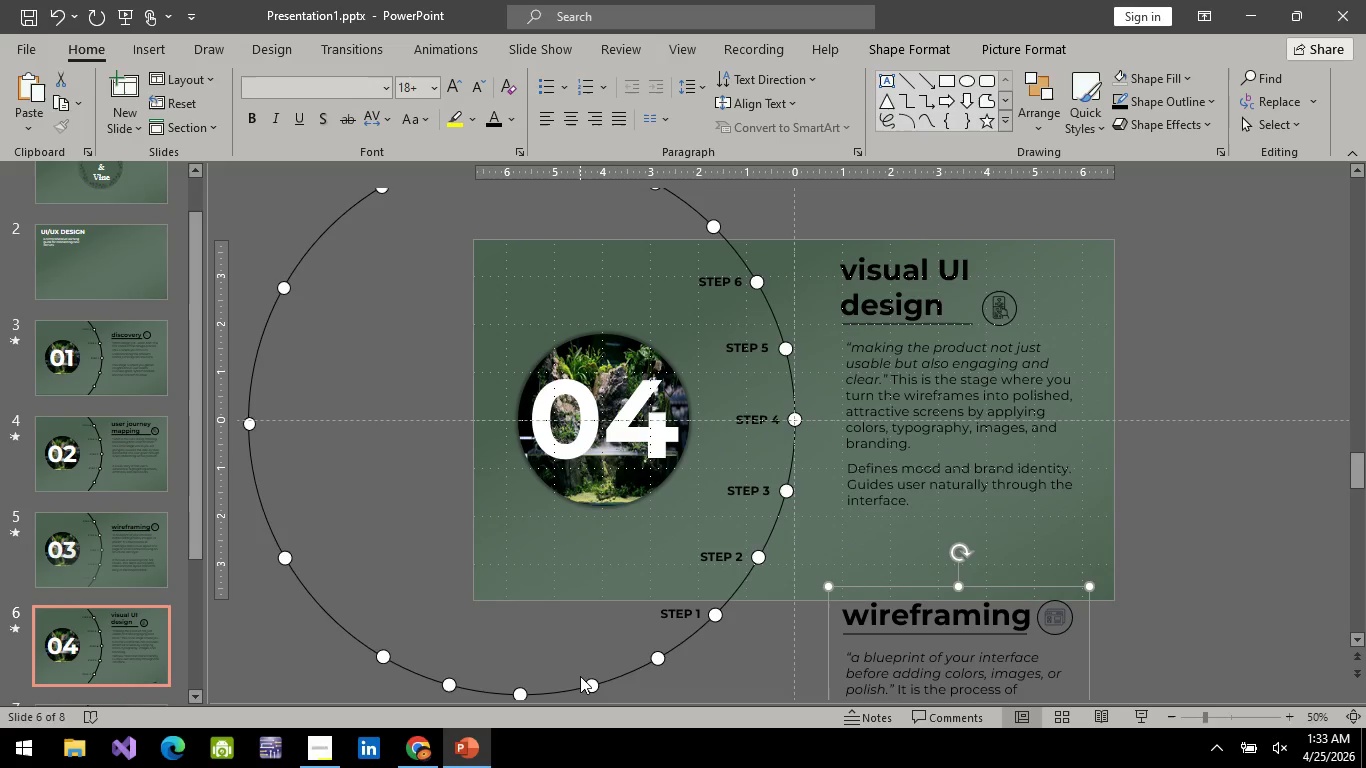 
key(ArrowDown)
 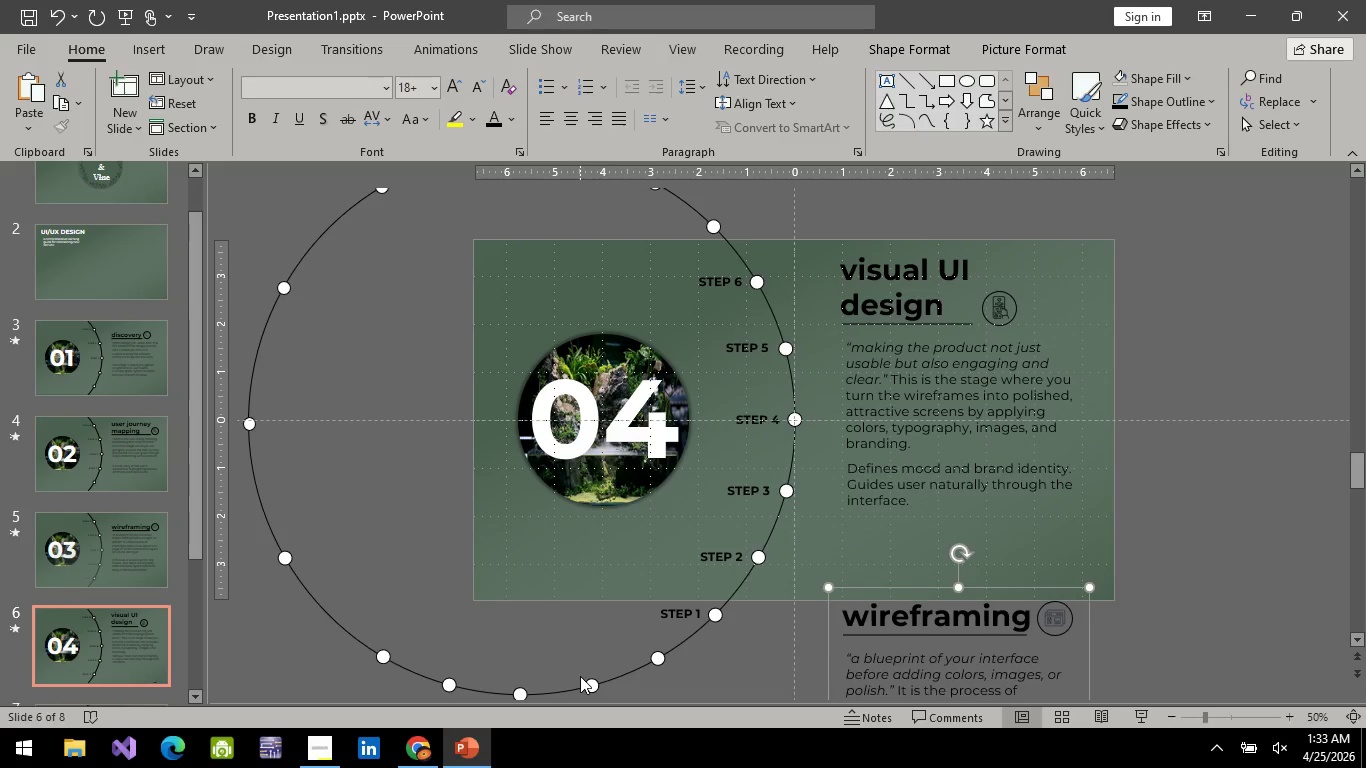 
key(ArrowDown)
 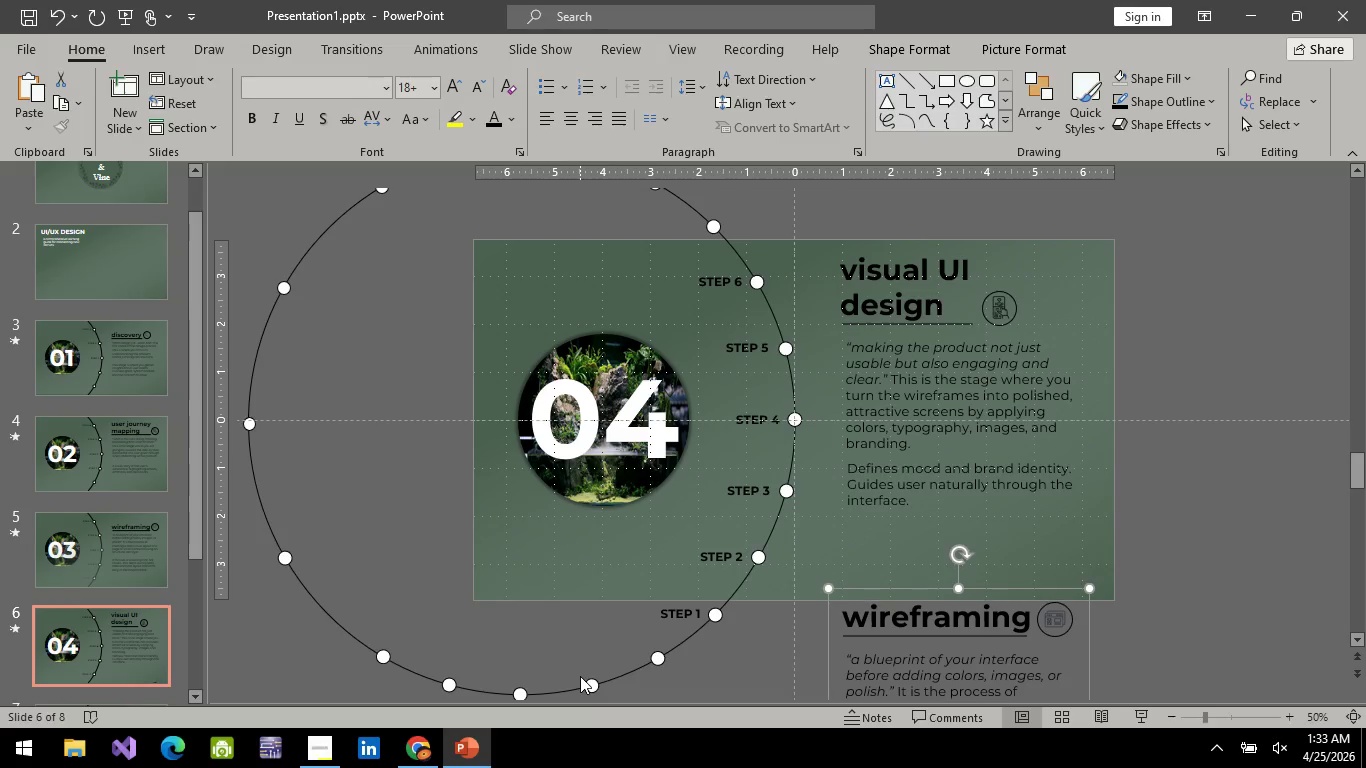 
key(ArrowDown)
 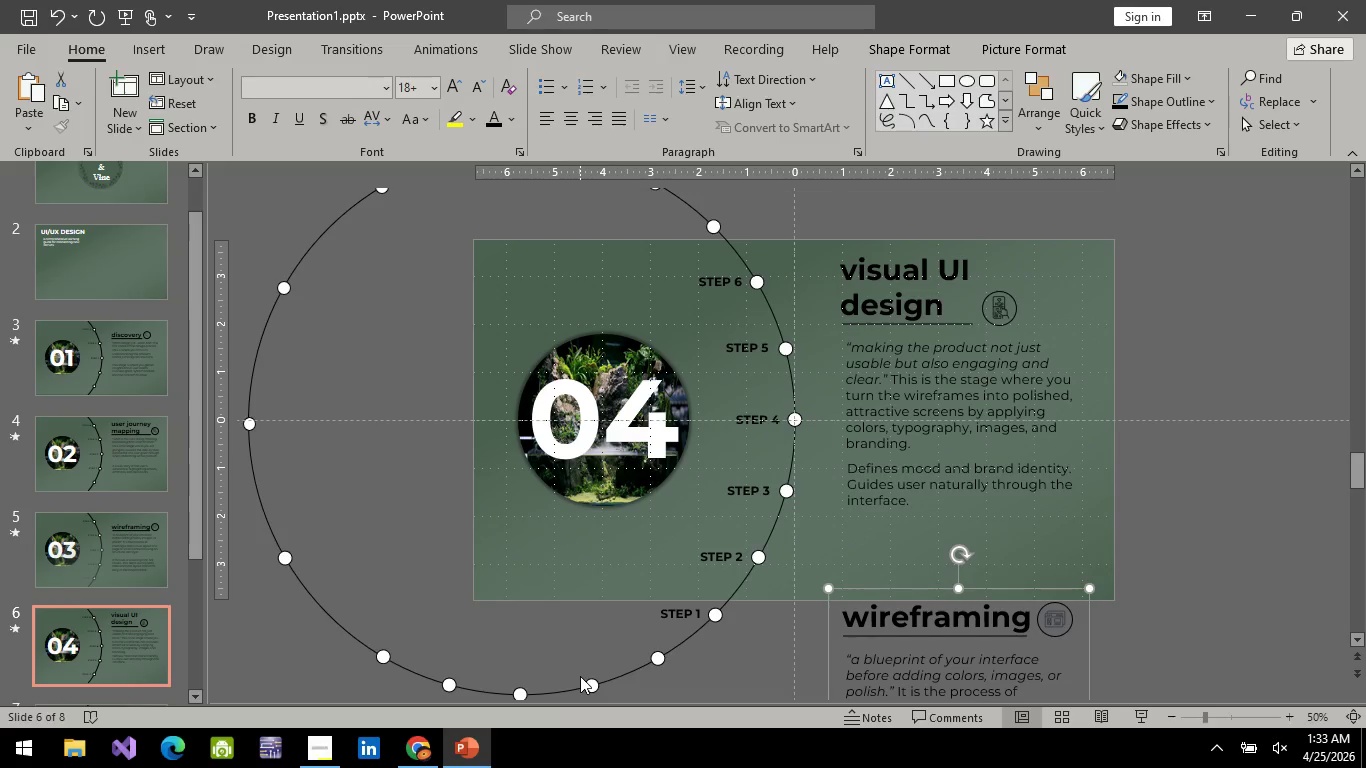 
left_click([1202, 579])
 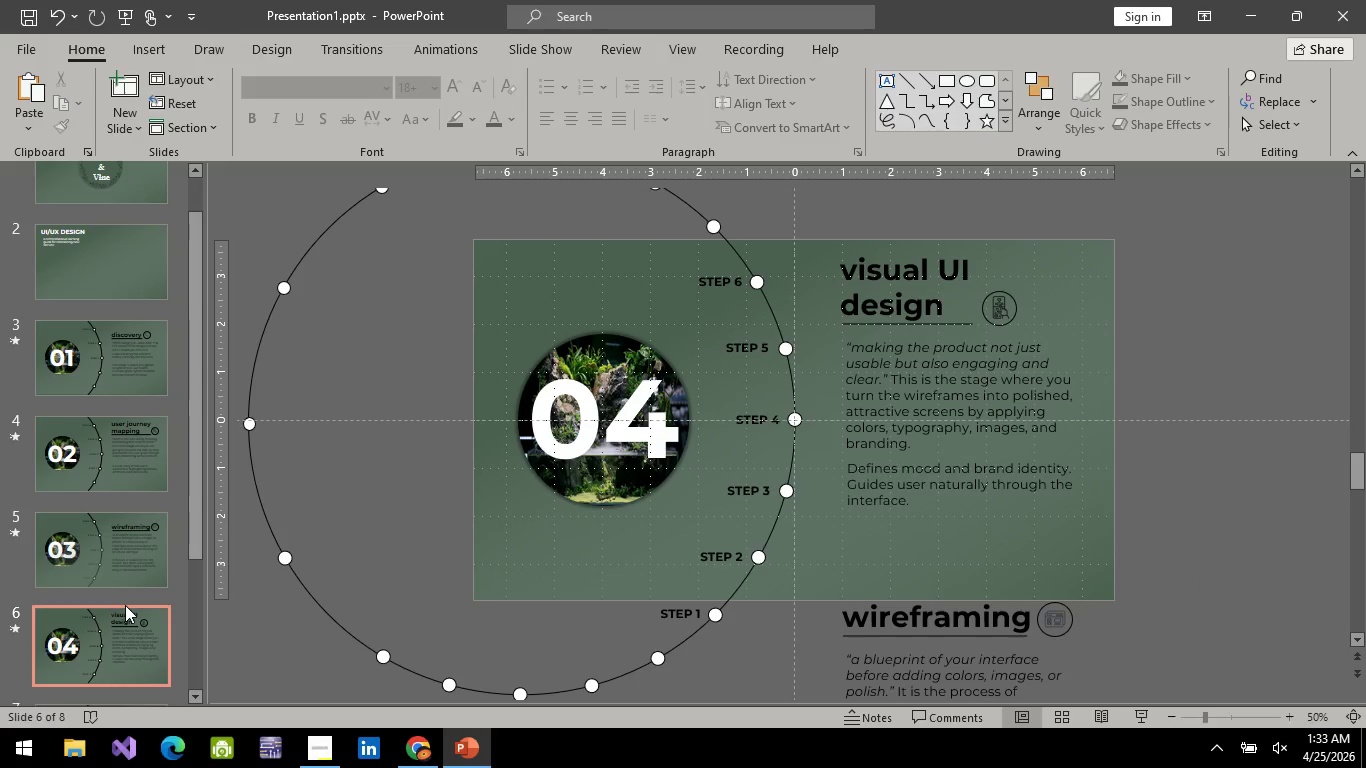 
scroll: coordinate [124, 546], scroll_direction: down, amount: 3.0
 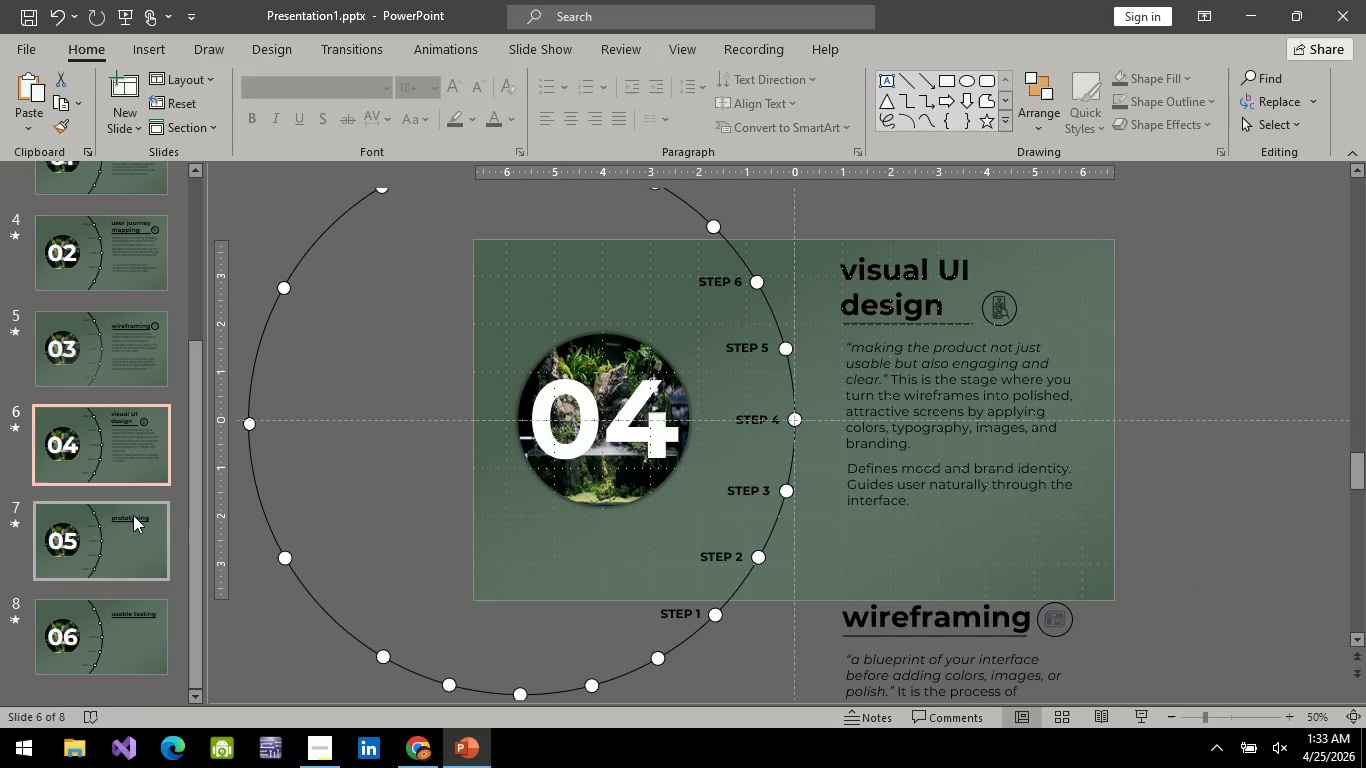 
left_click([133, 515])
 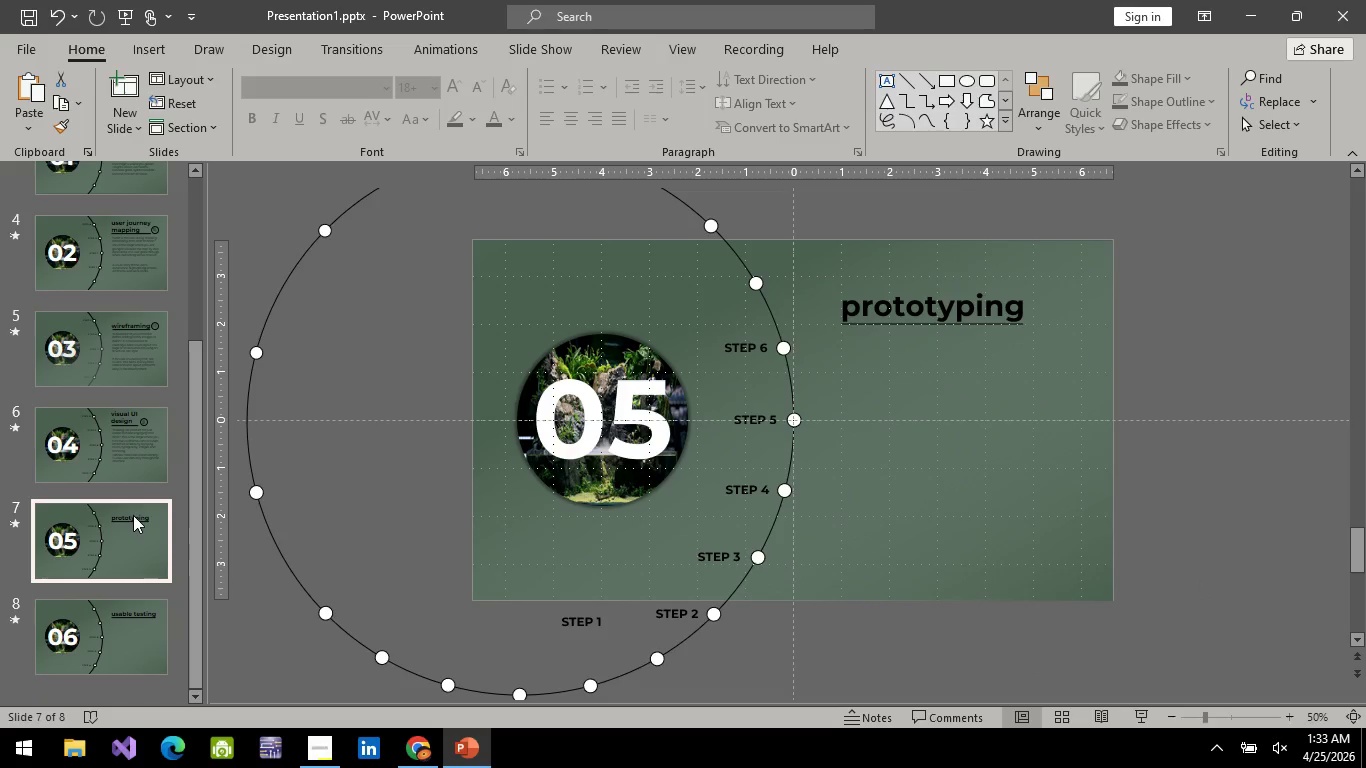 
left_click([132, 453])
 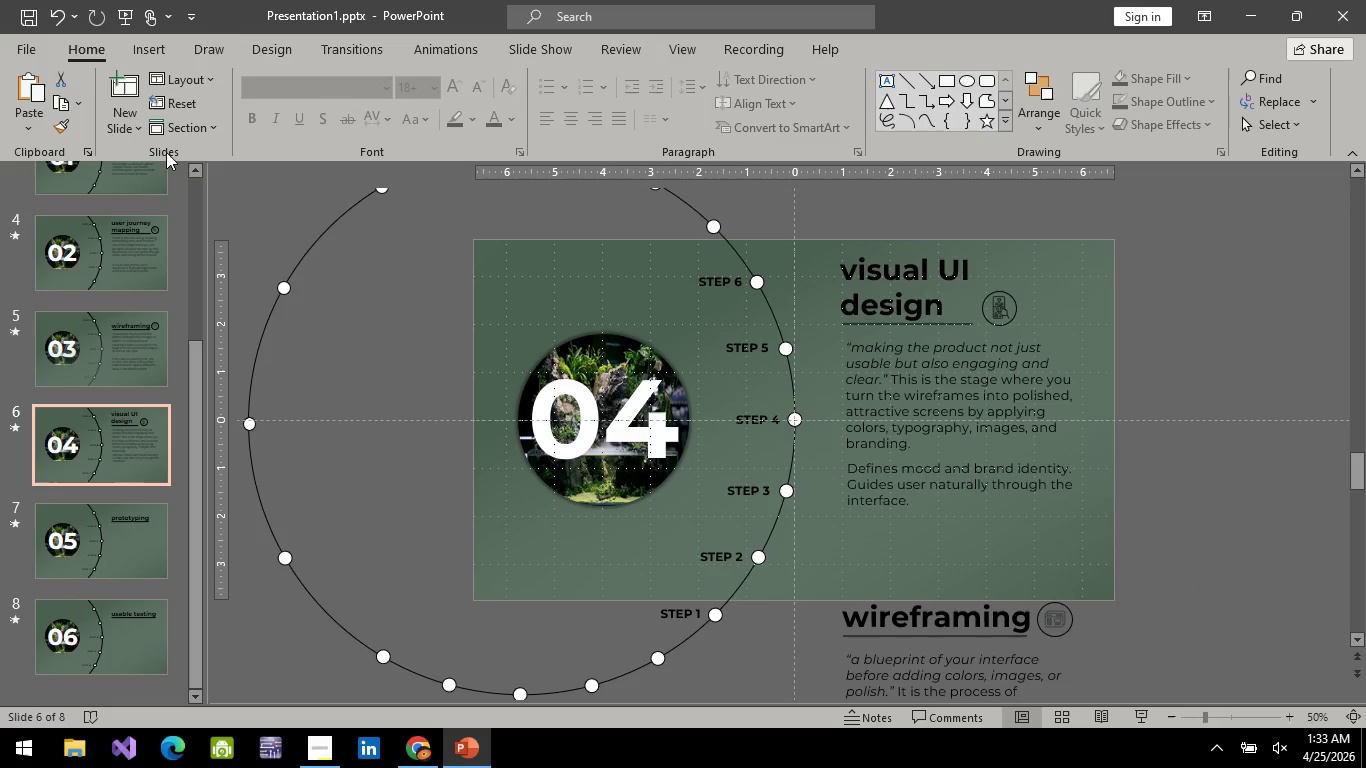 
mouse_move([126, 95])
 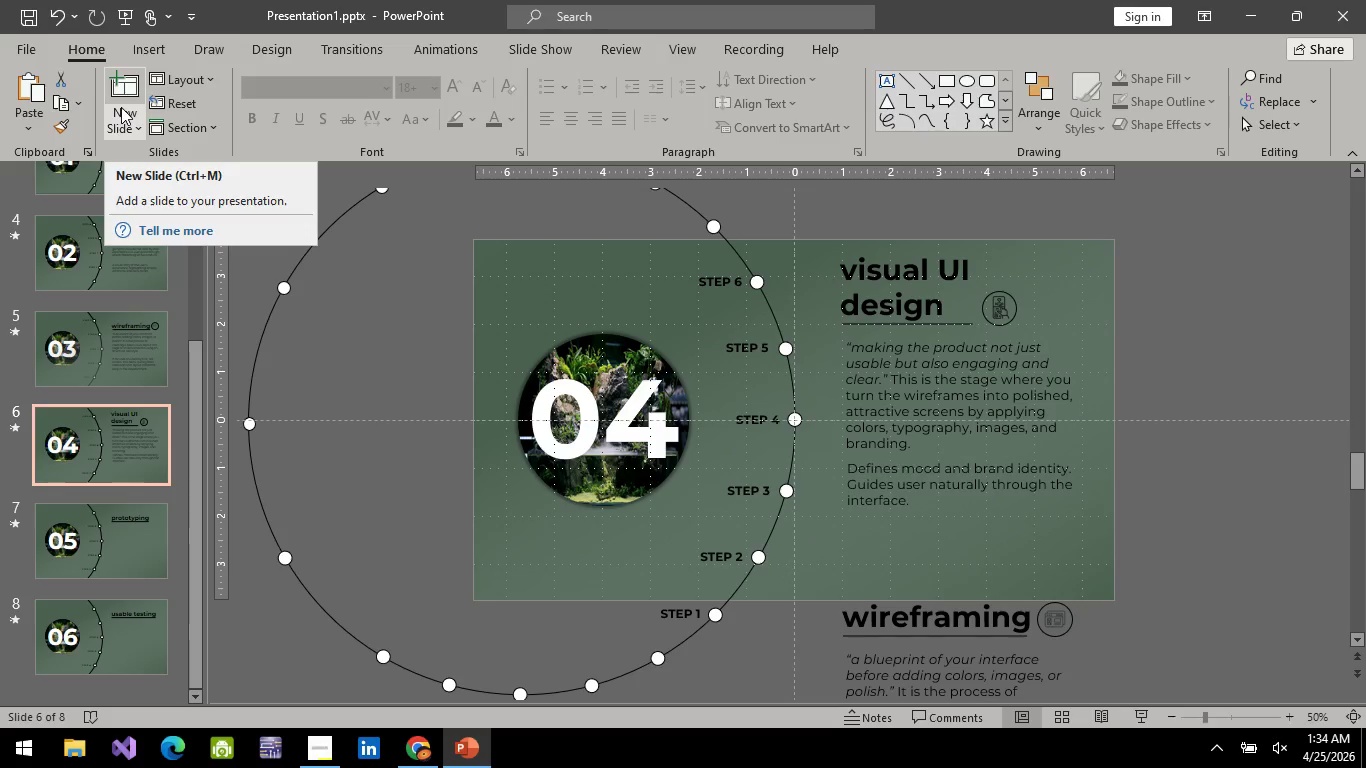 
wait(13.41)
 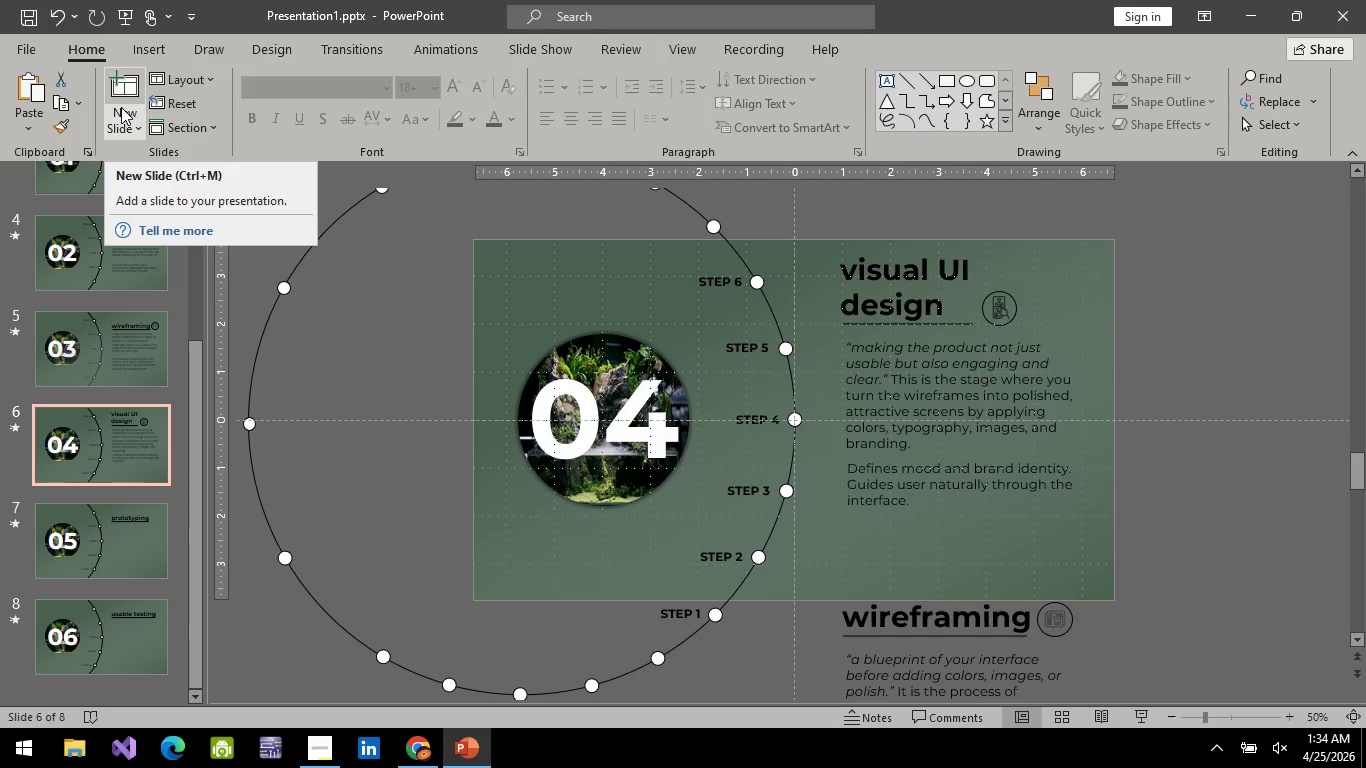 
mouse_move([135, 90])
 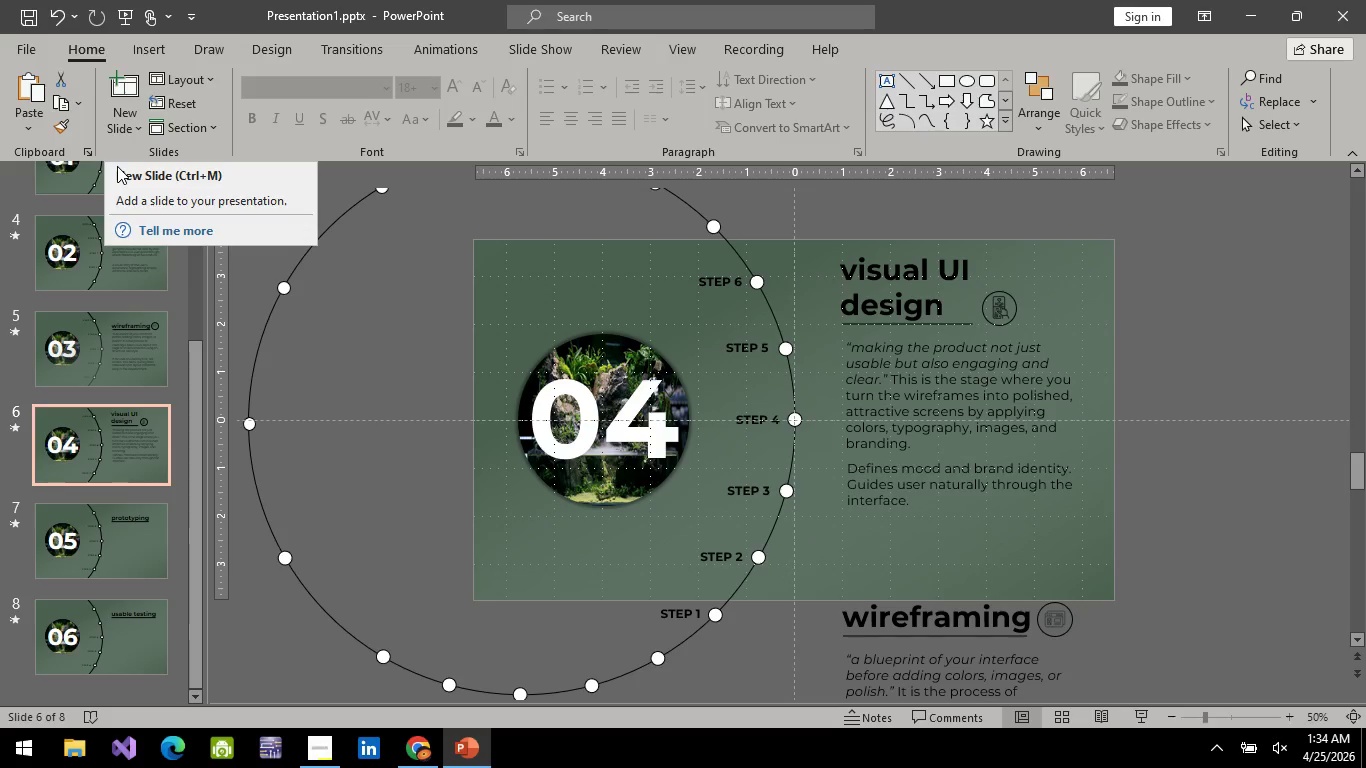 
left_click([1189, 419])
 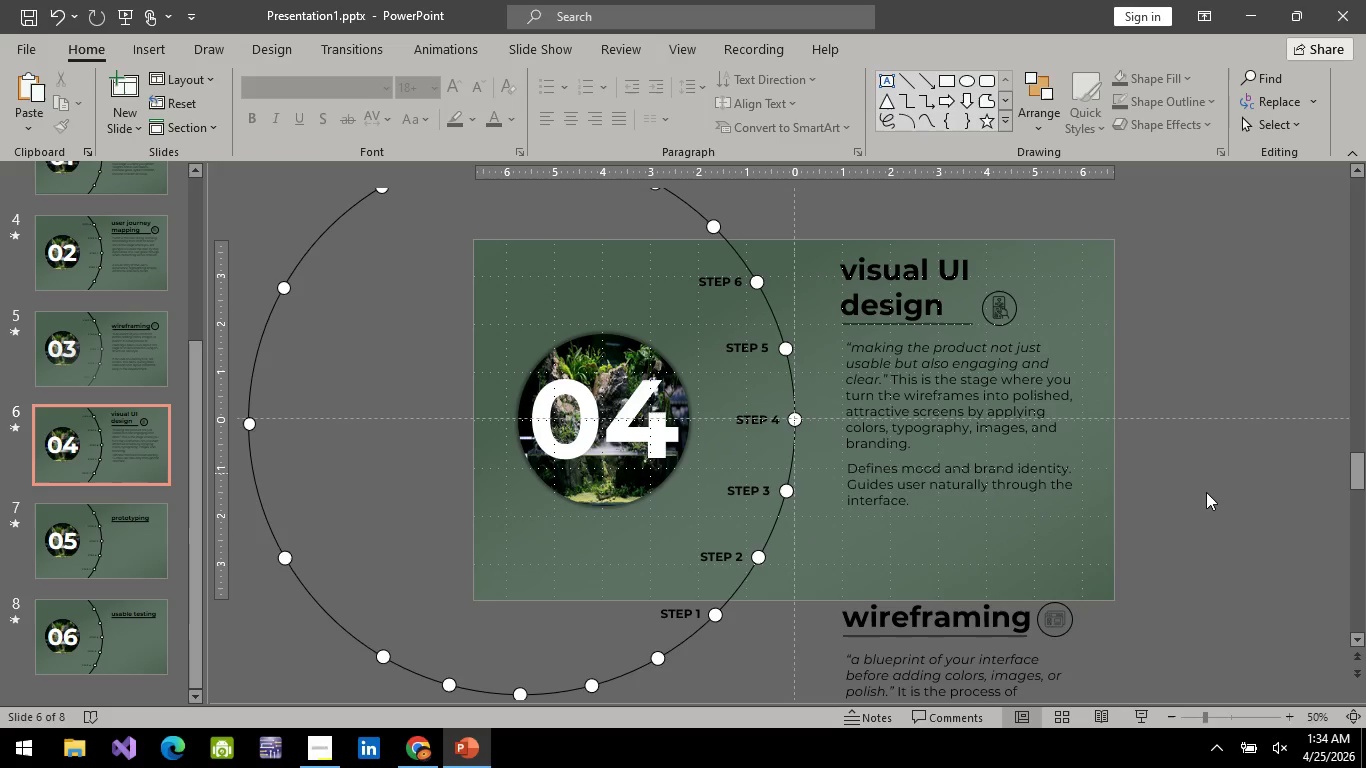 
left_click([1207, 493])
 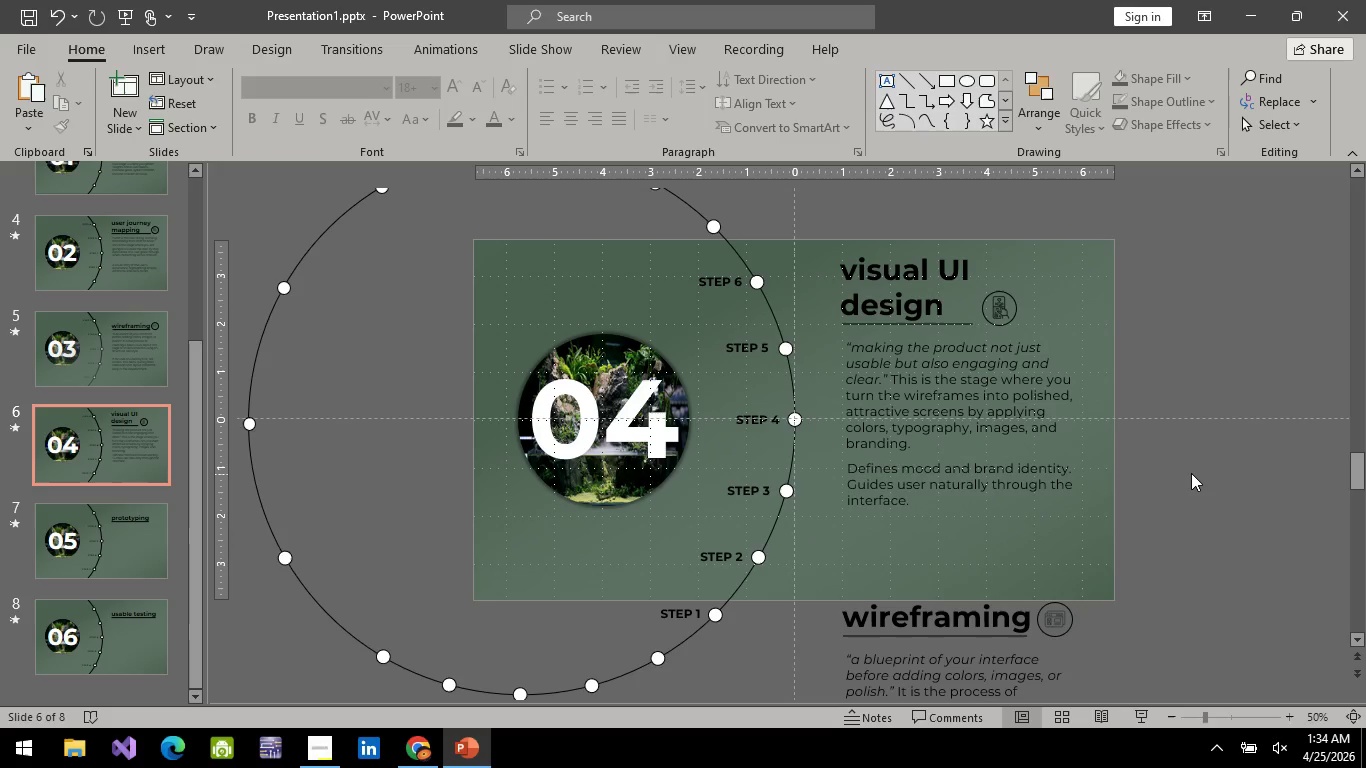 
hold_key(key=ControlLeft, duration=0.44)
 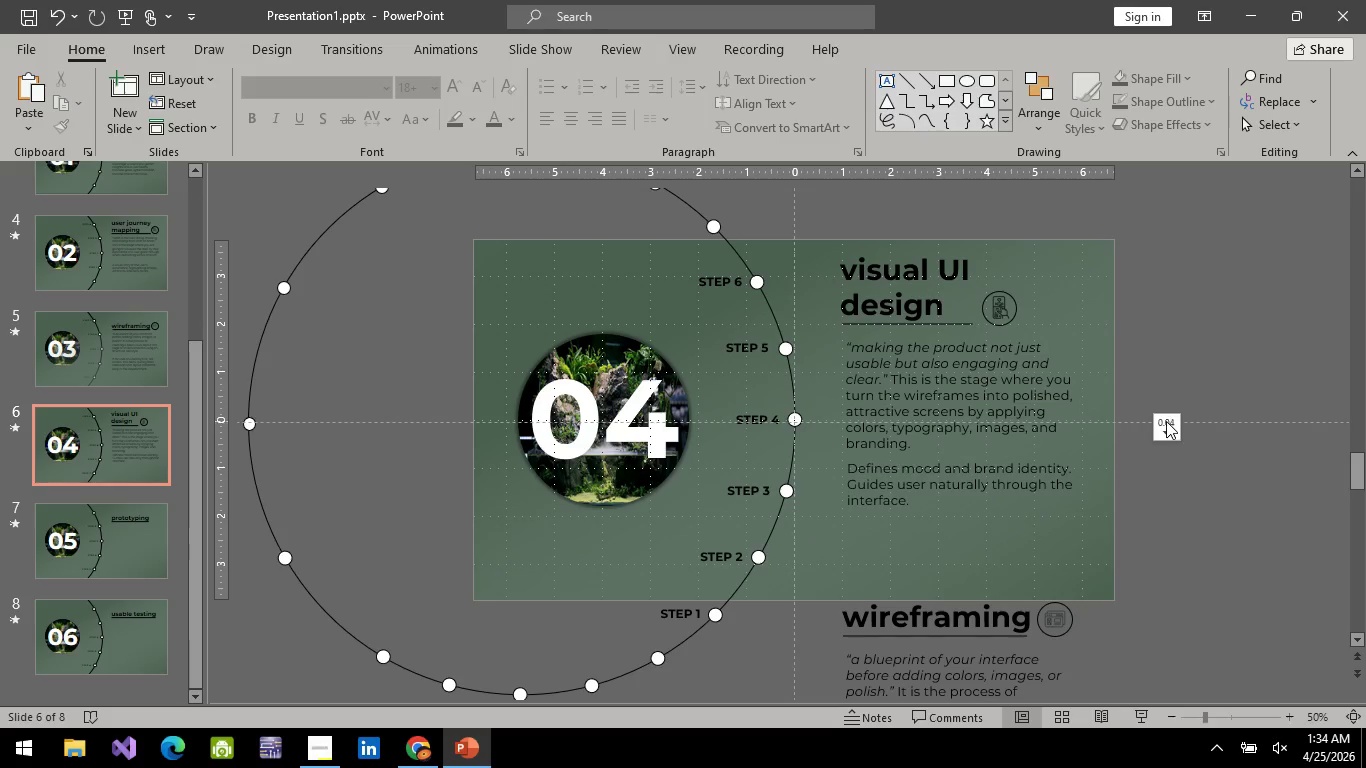 
left_click([1182, 507])
 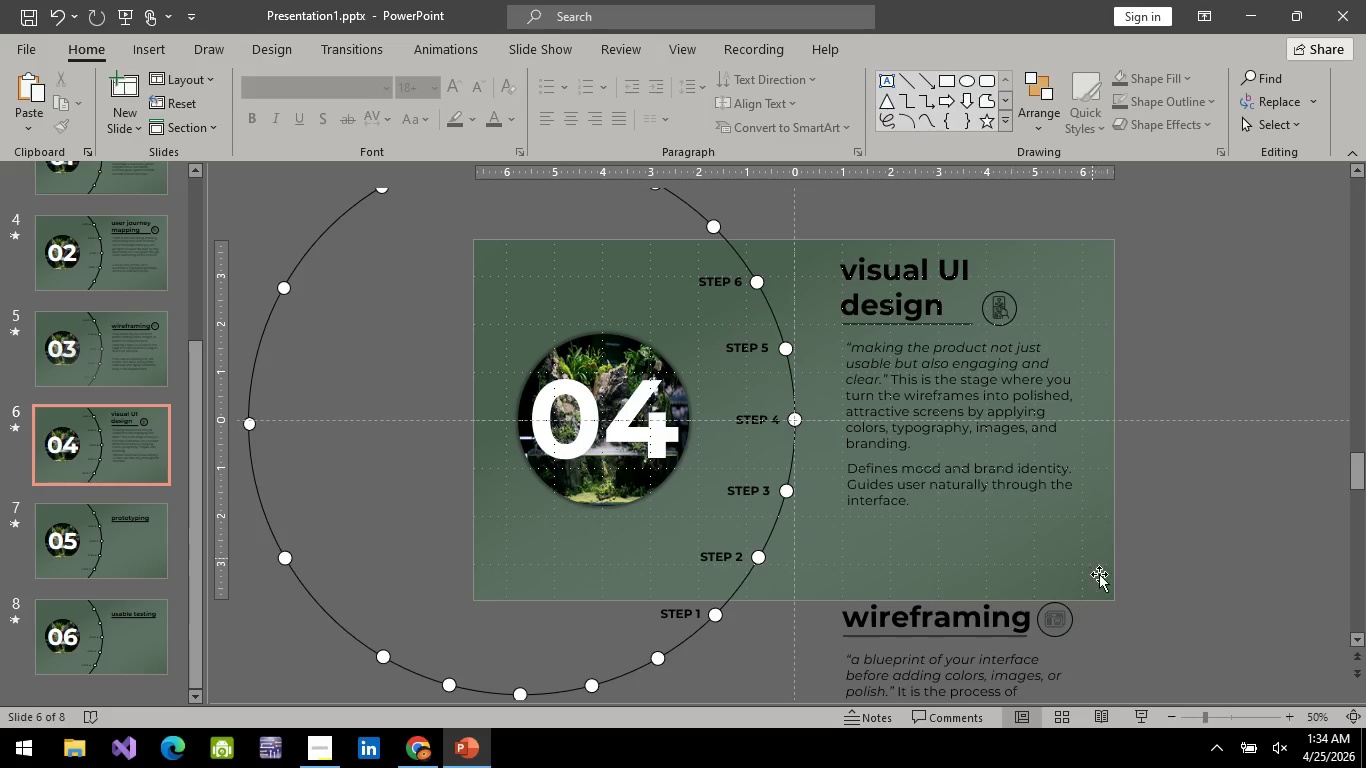 
scroll: coordinate [1198, 602], scroll_direction: up, amount: 3.0
 